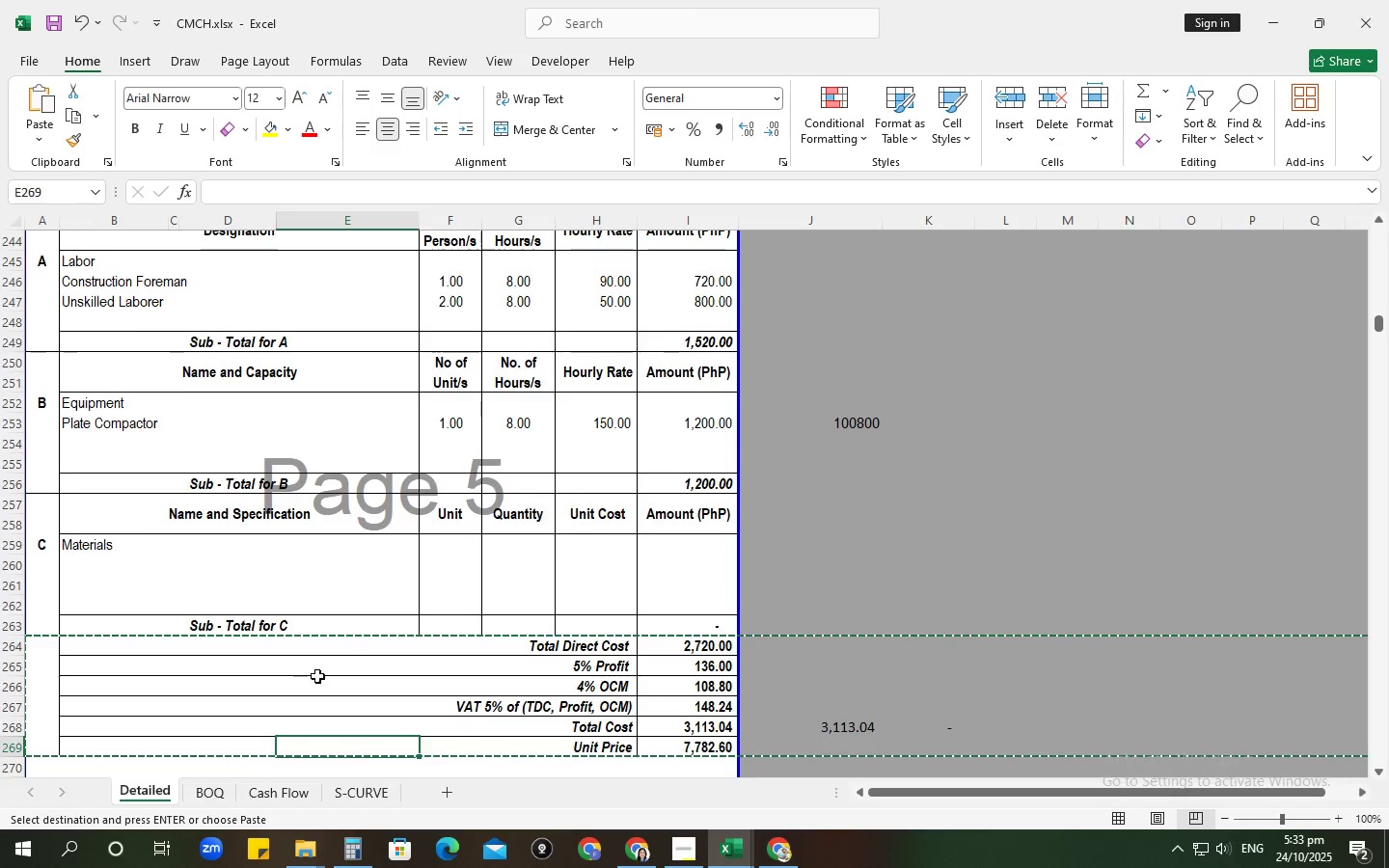 
key(Alt+Tab)
 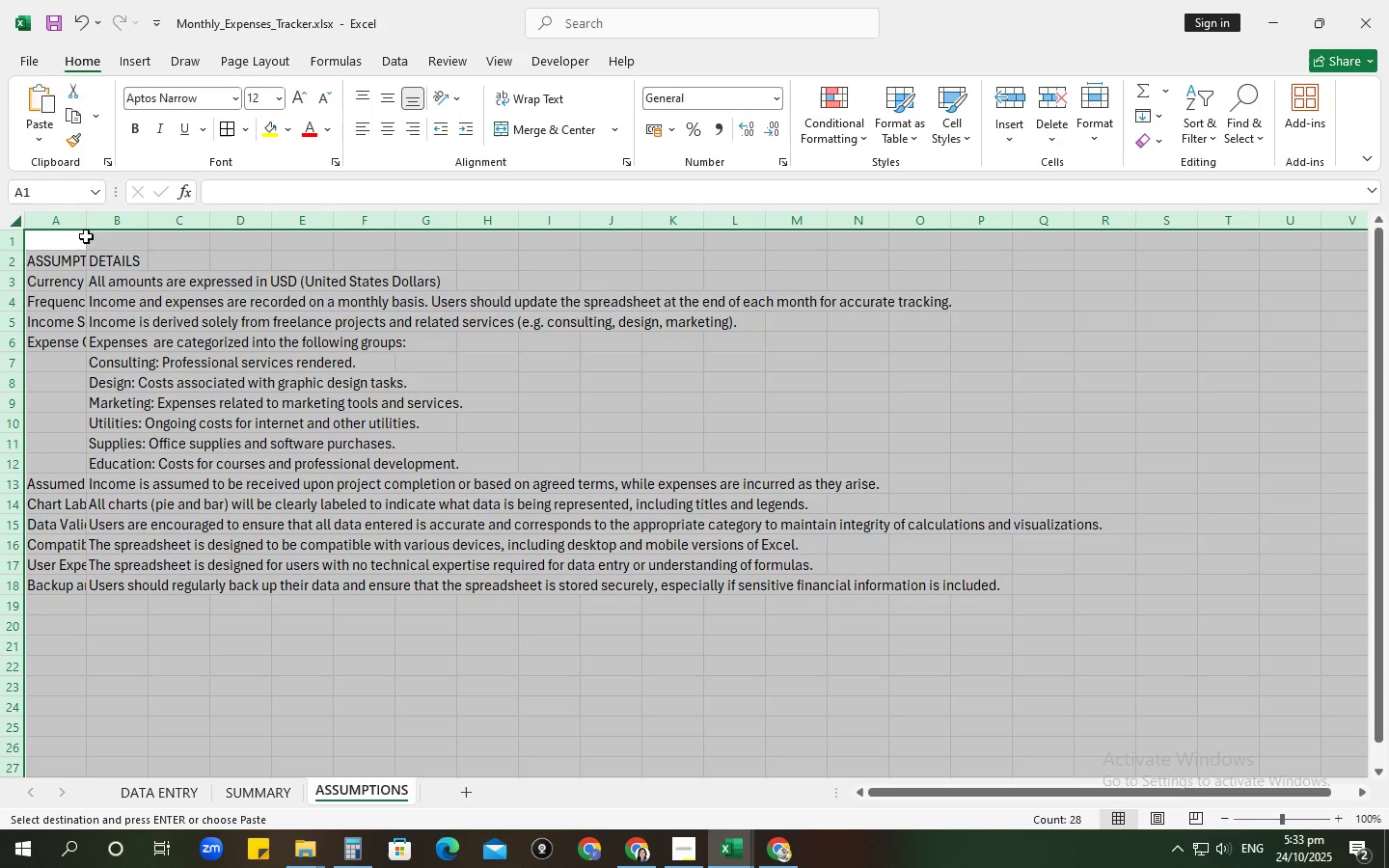 
double_click([86, 222])
 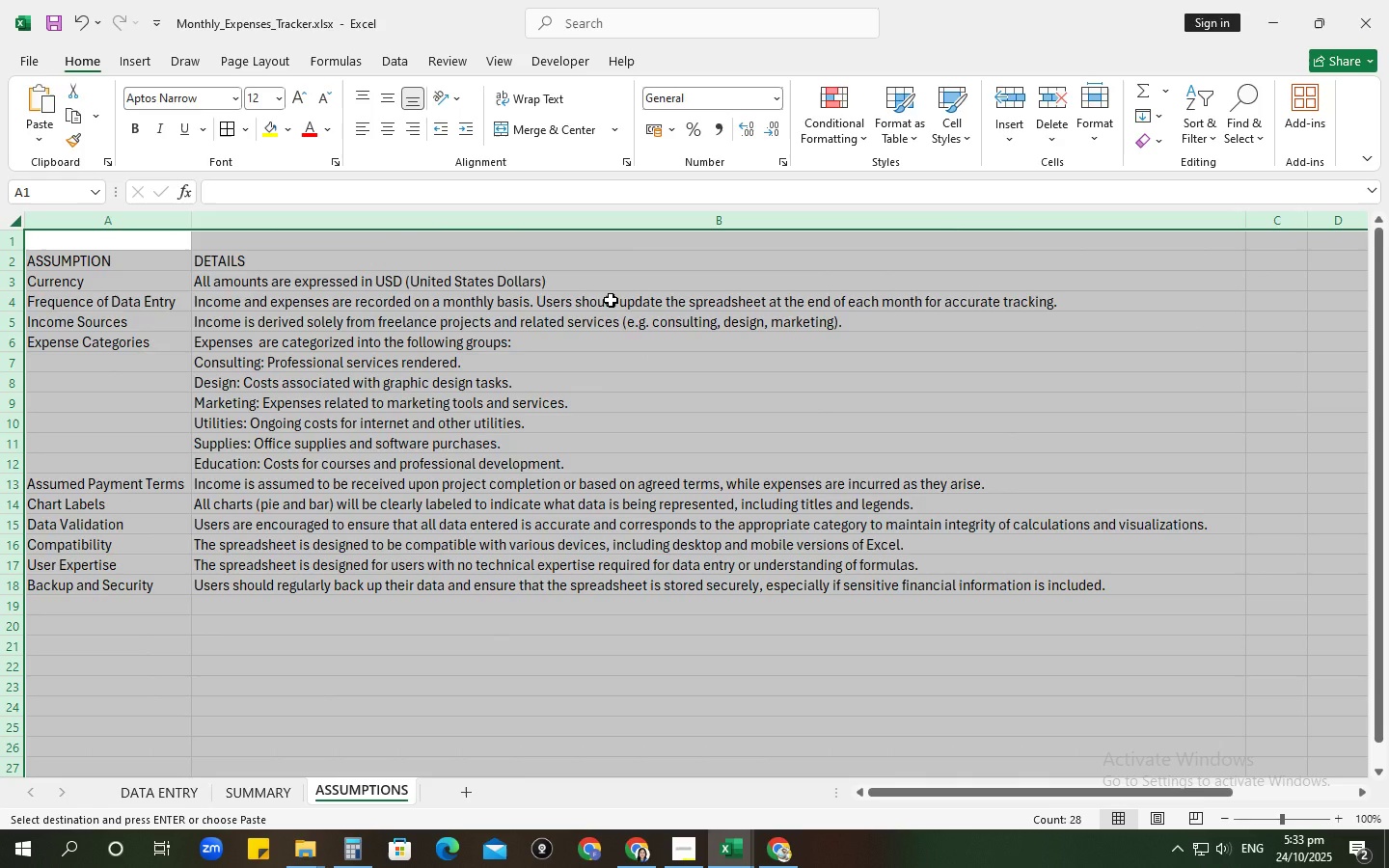 
left_click([611, 300])
 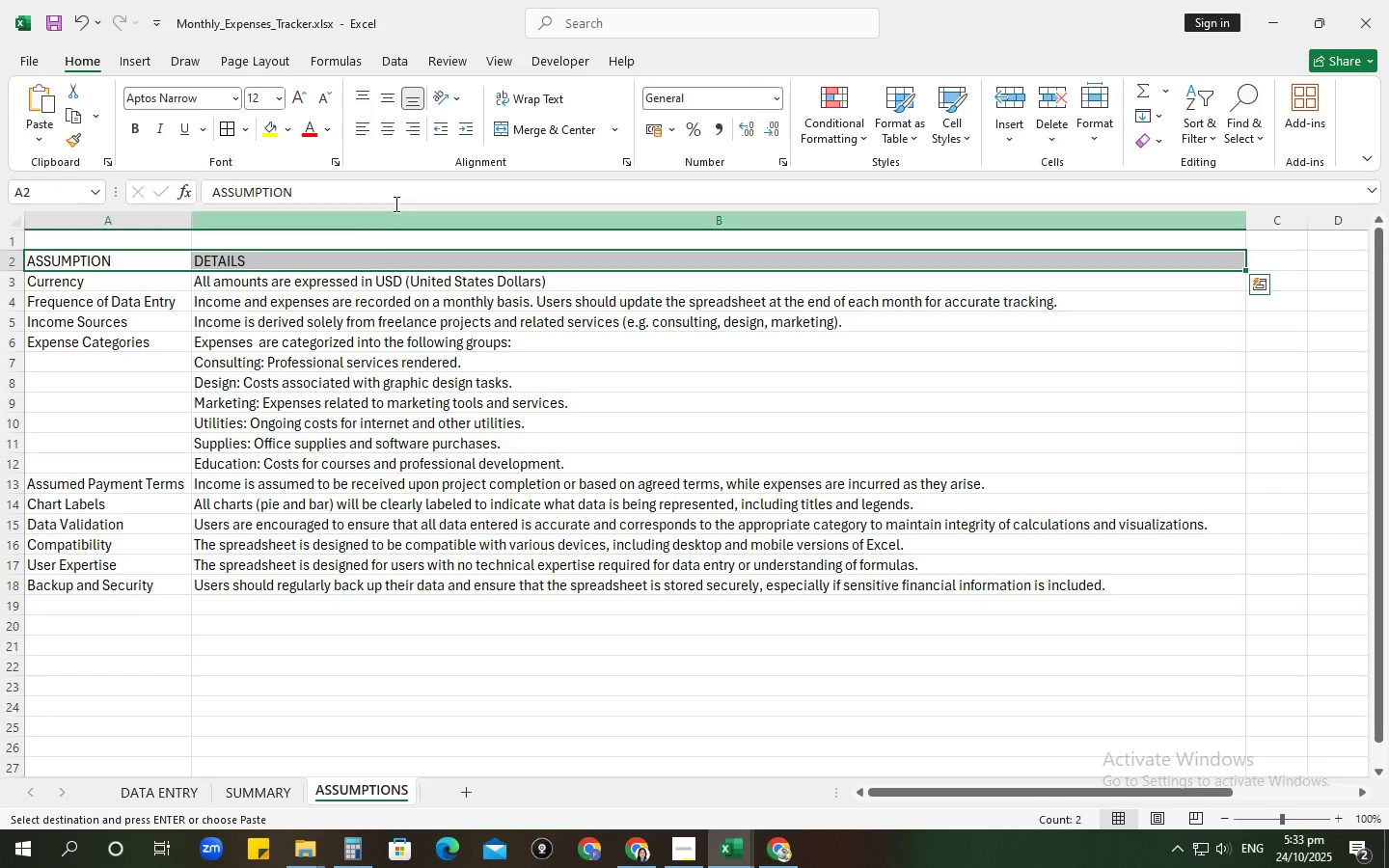 
left_click([390, 125])
 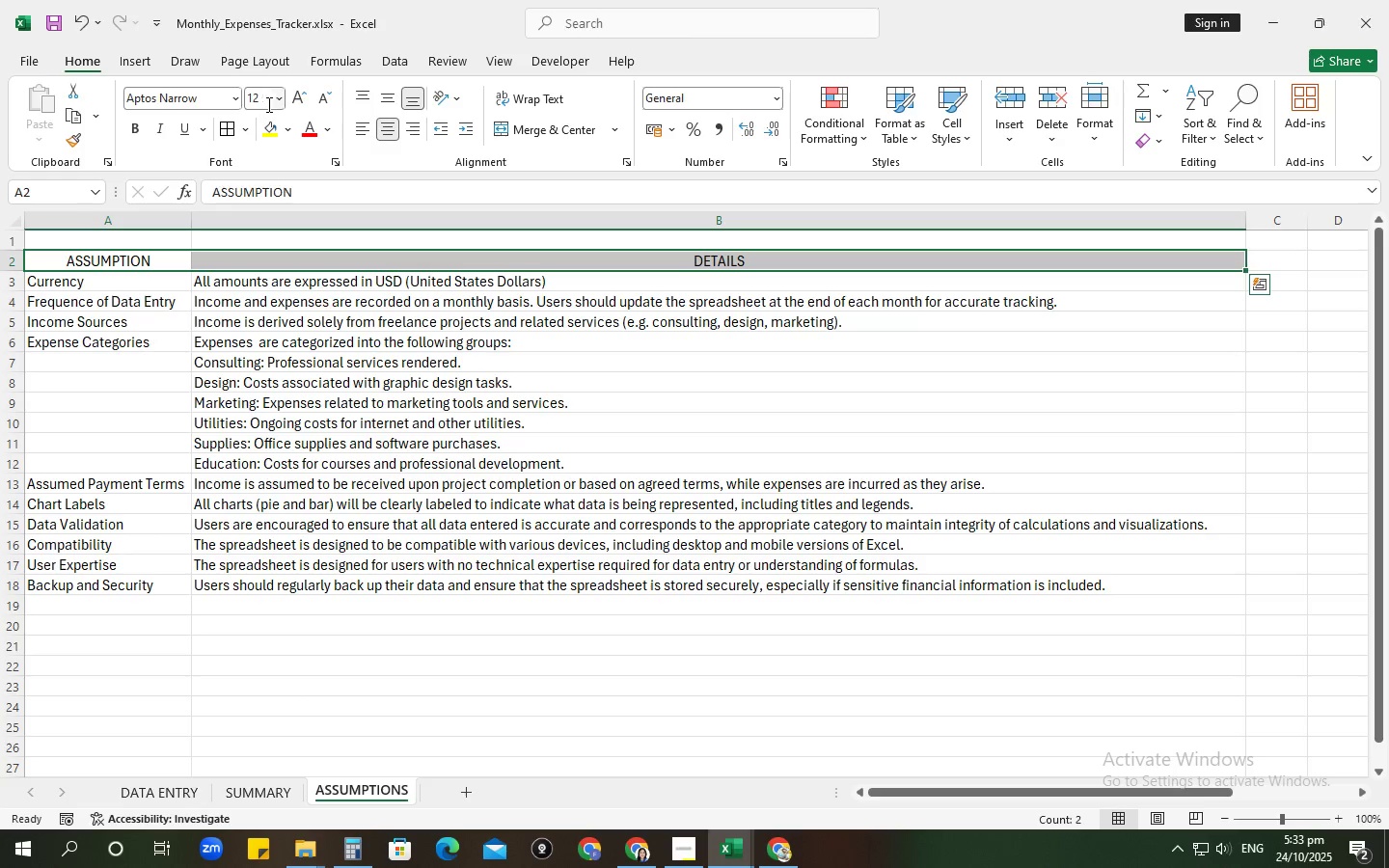 
left_click([300, 96])
 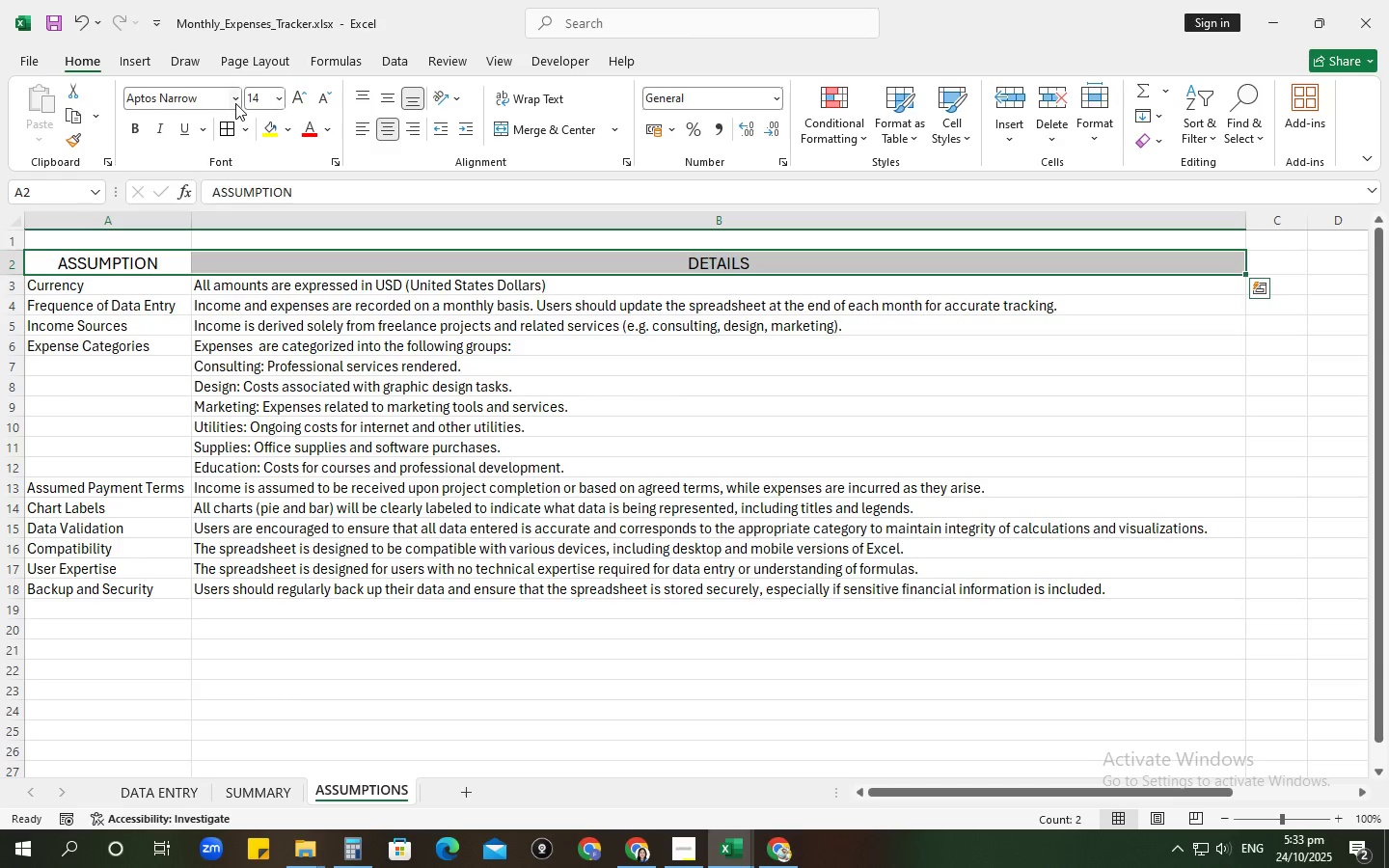 
left_click([235, 102])
 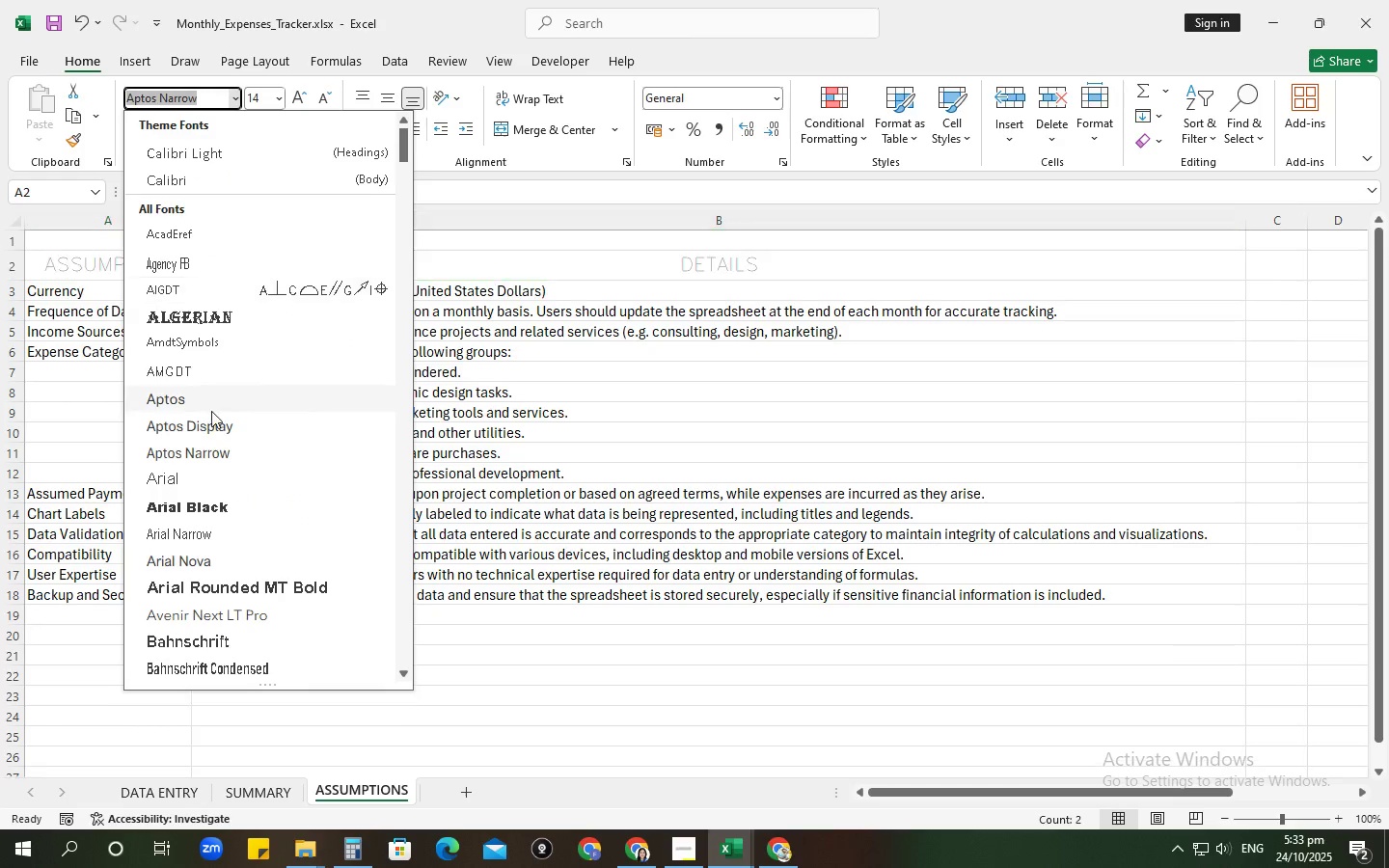 
scroll: coordinate [225, 559], scroll_direction: down, amount: 5.0
 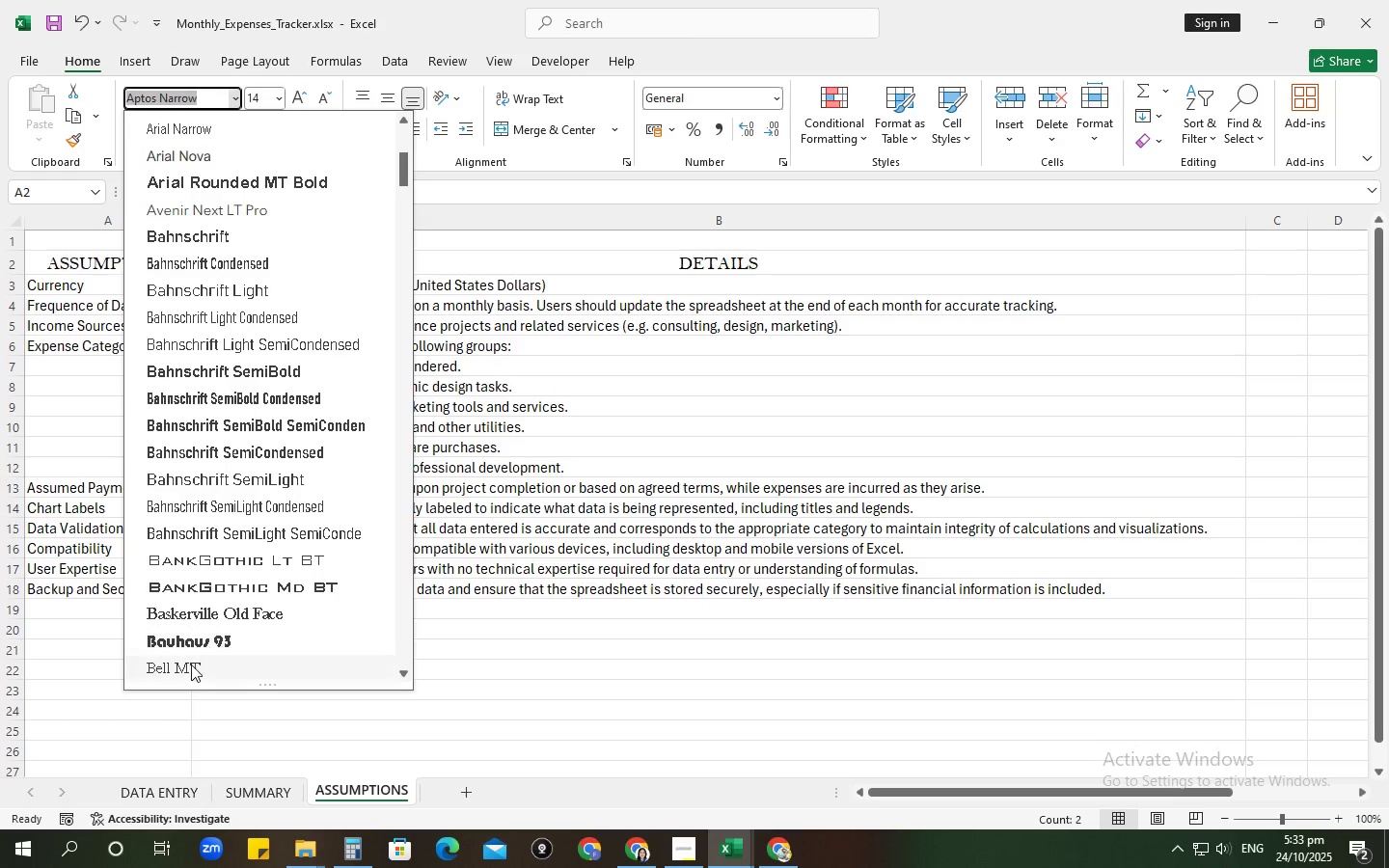 
left_click([191, 665])
 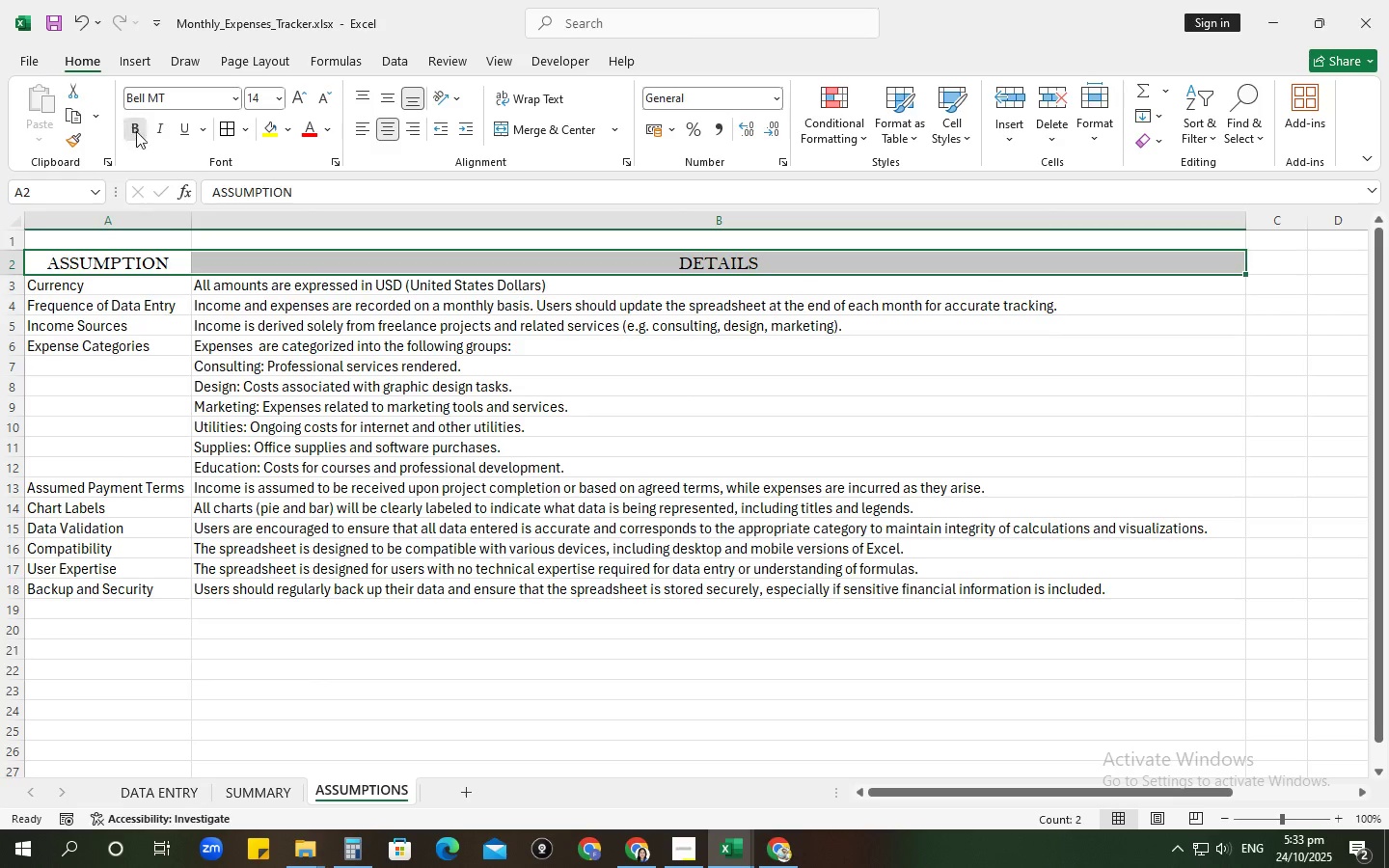 
double_click([227, 383])
 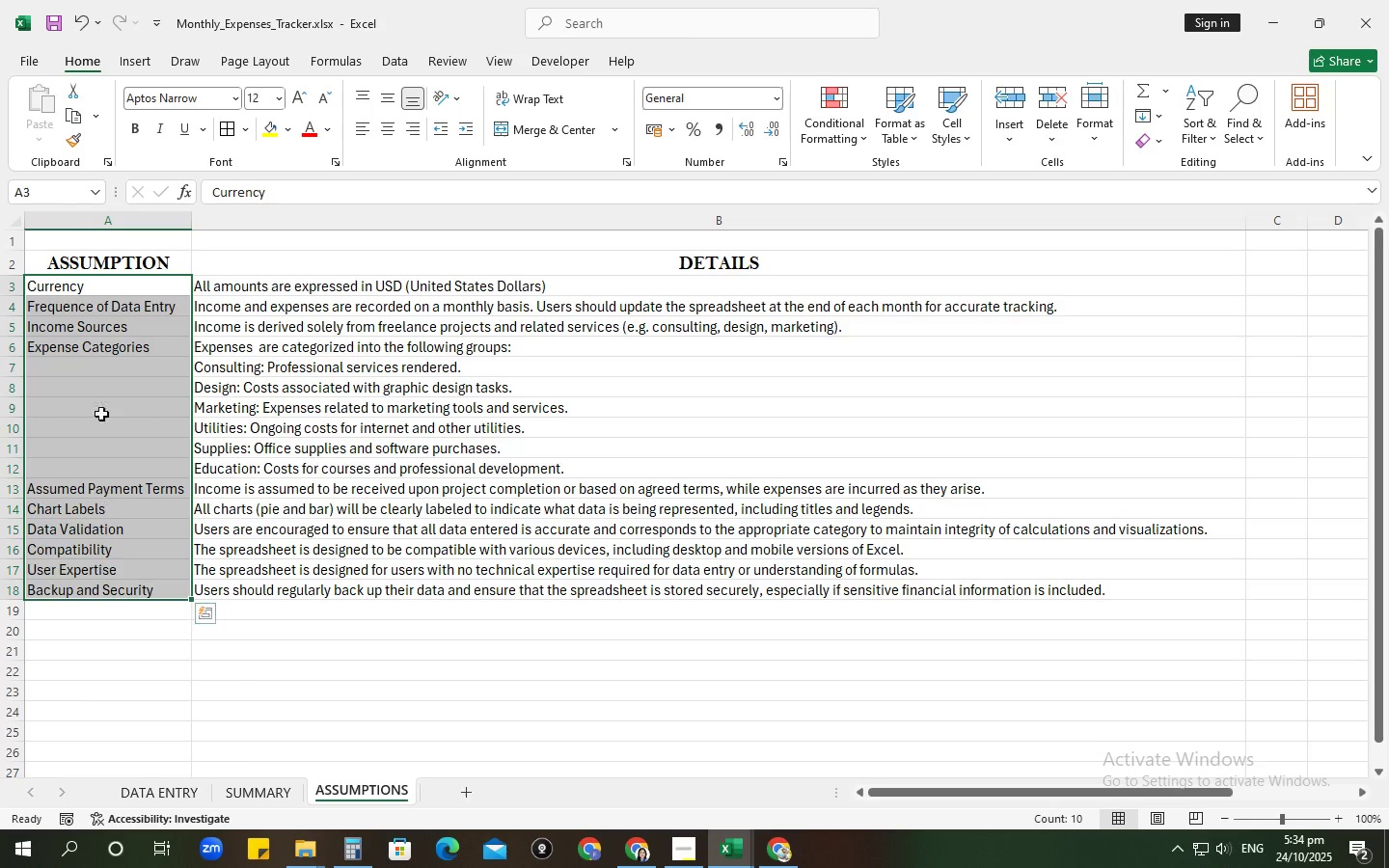 
left_click([141, 130])
 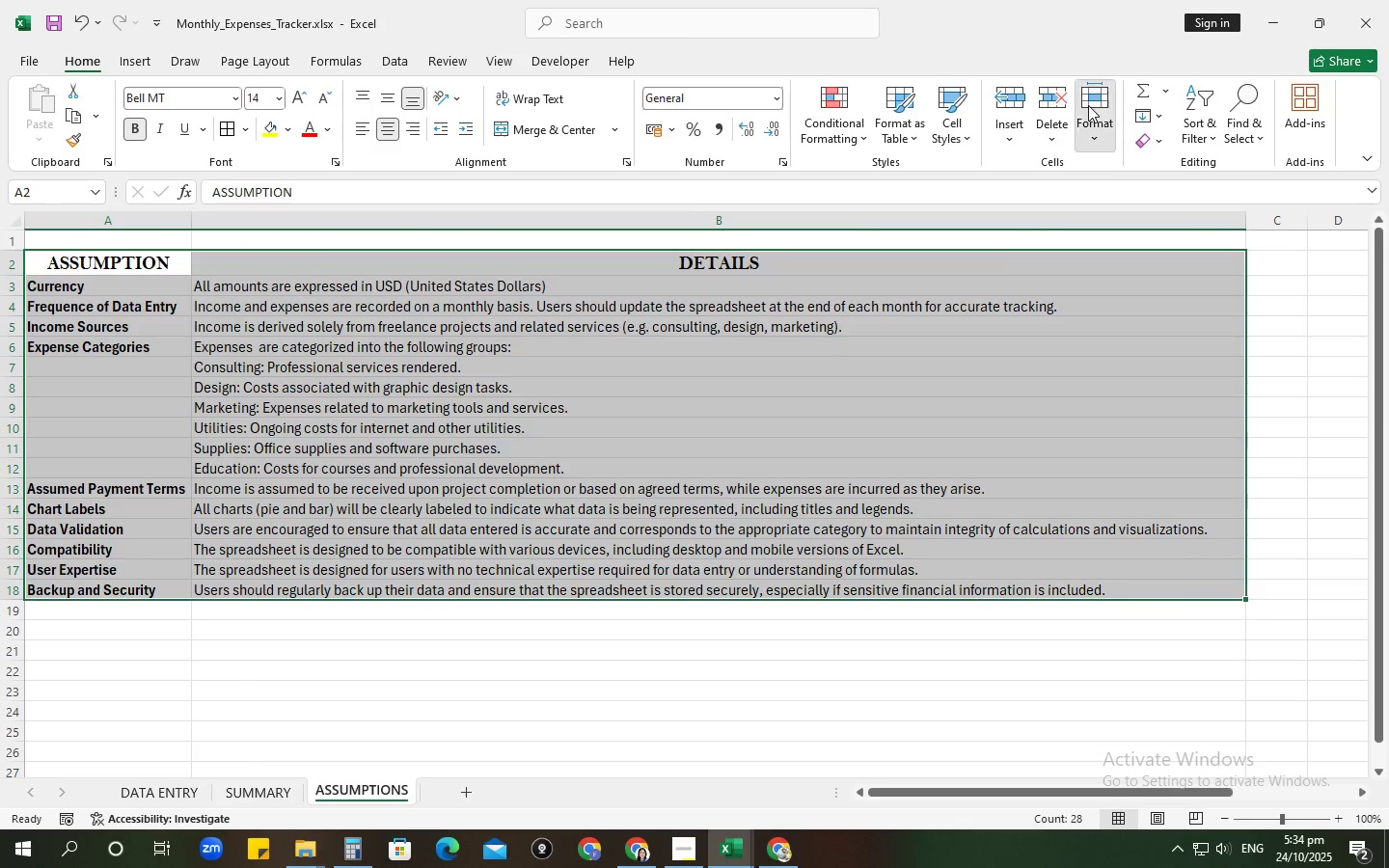 
left_click([1113, 201])
 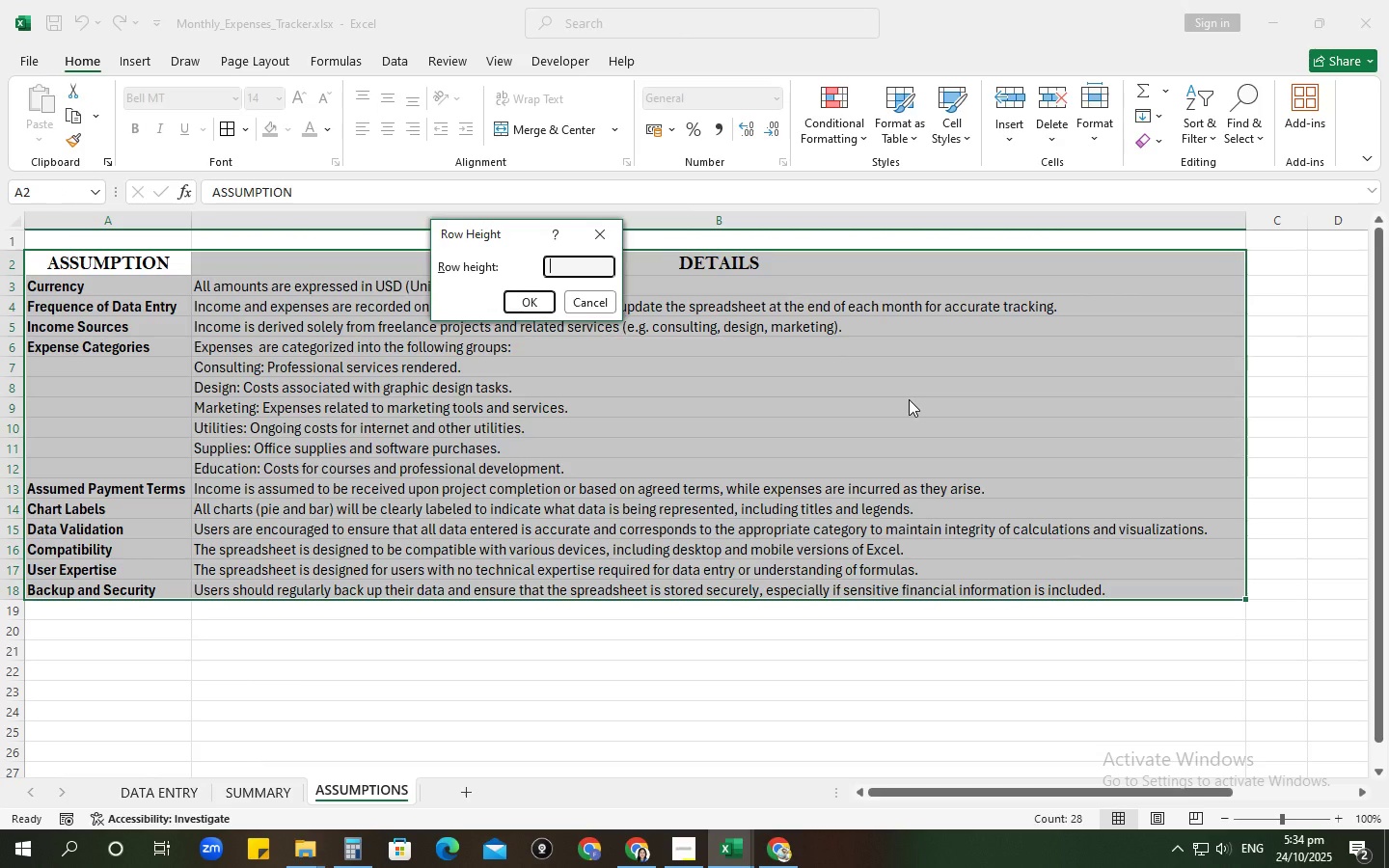 
key(Numpad2)
 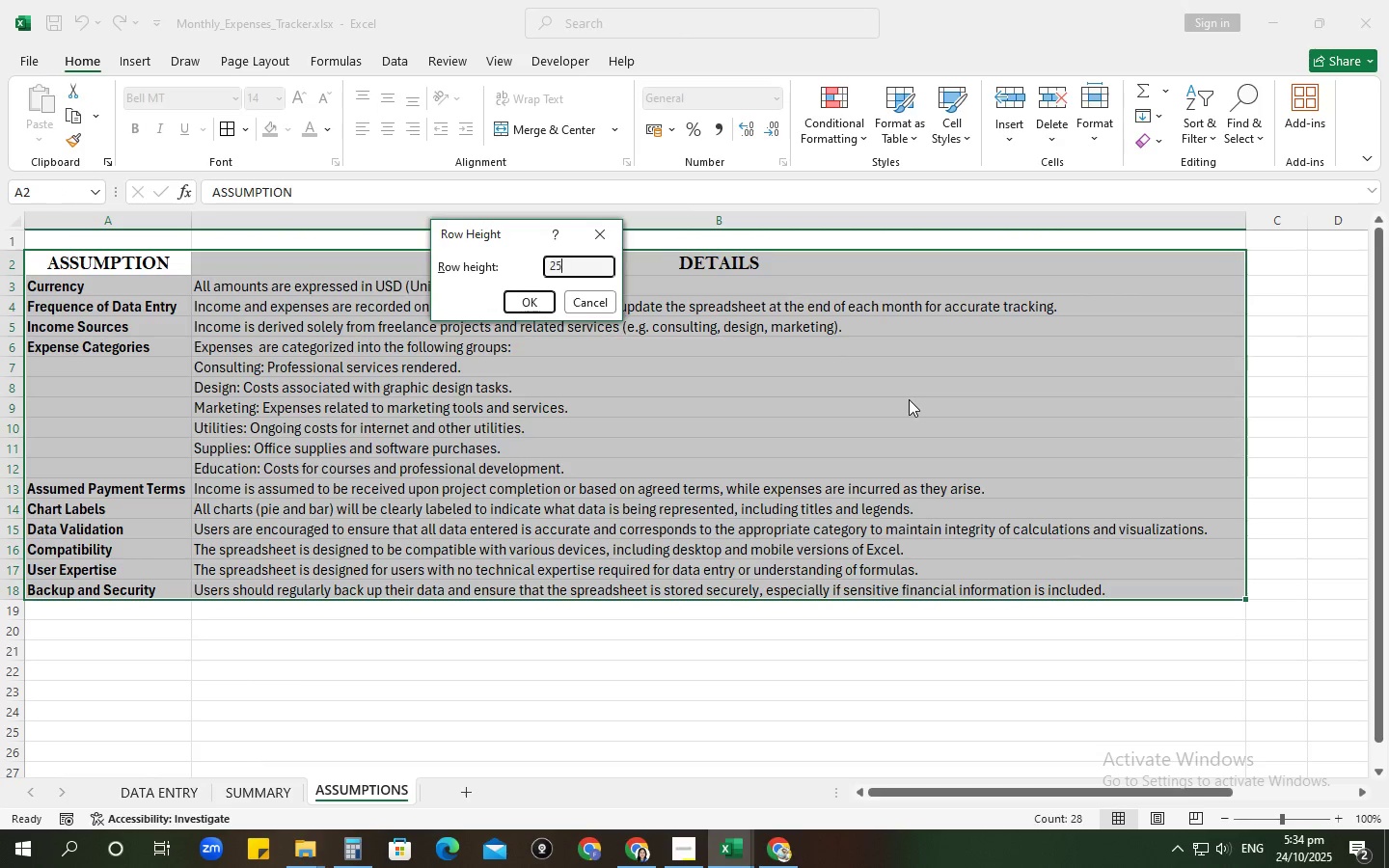 
key(Numpad5)
 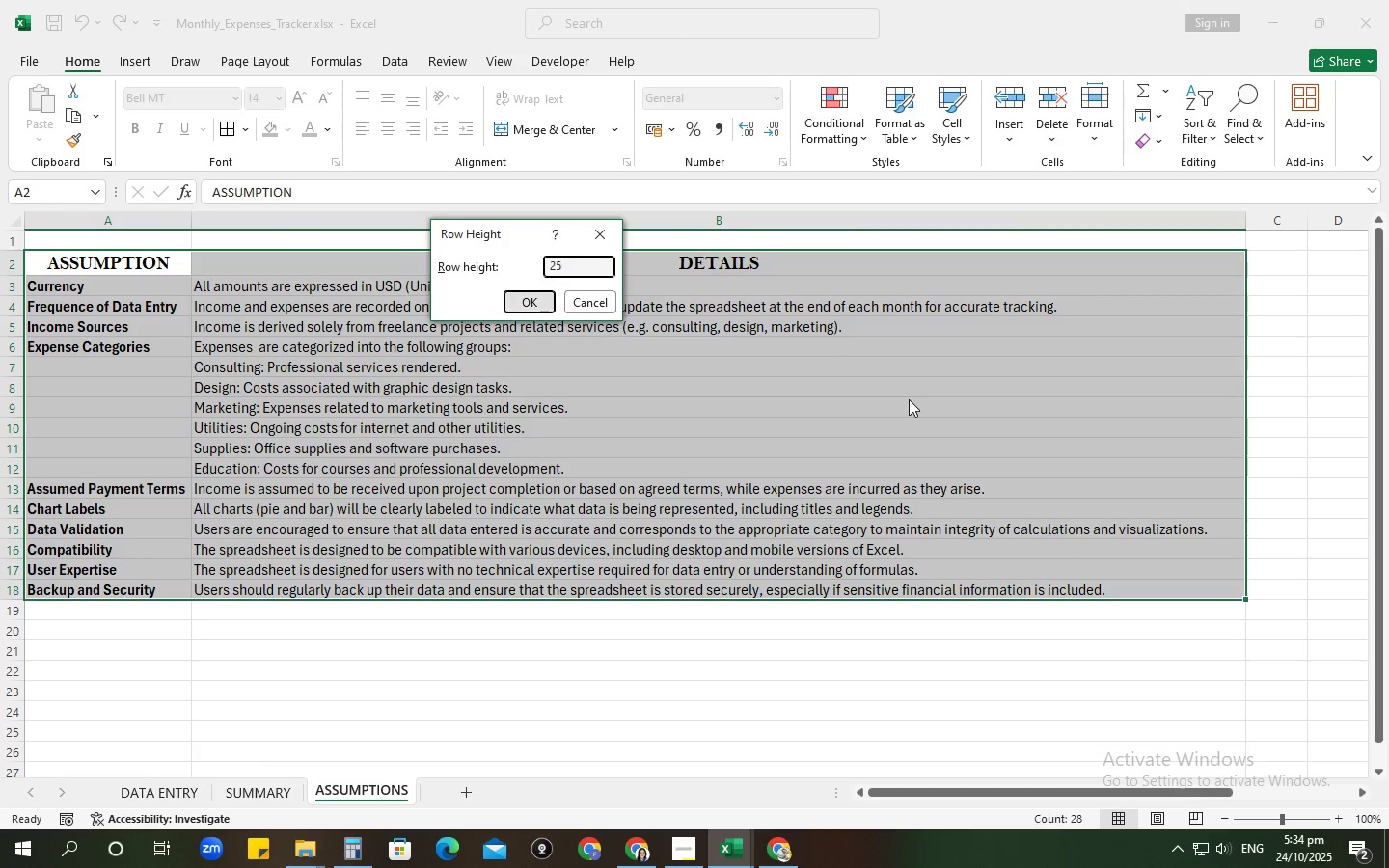 
key(NumpadEnter)
 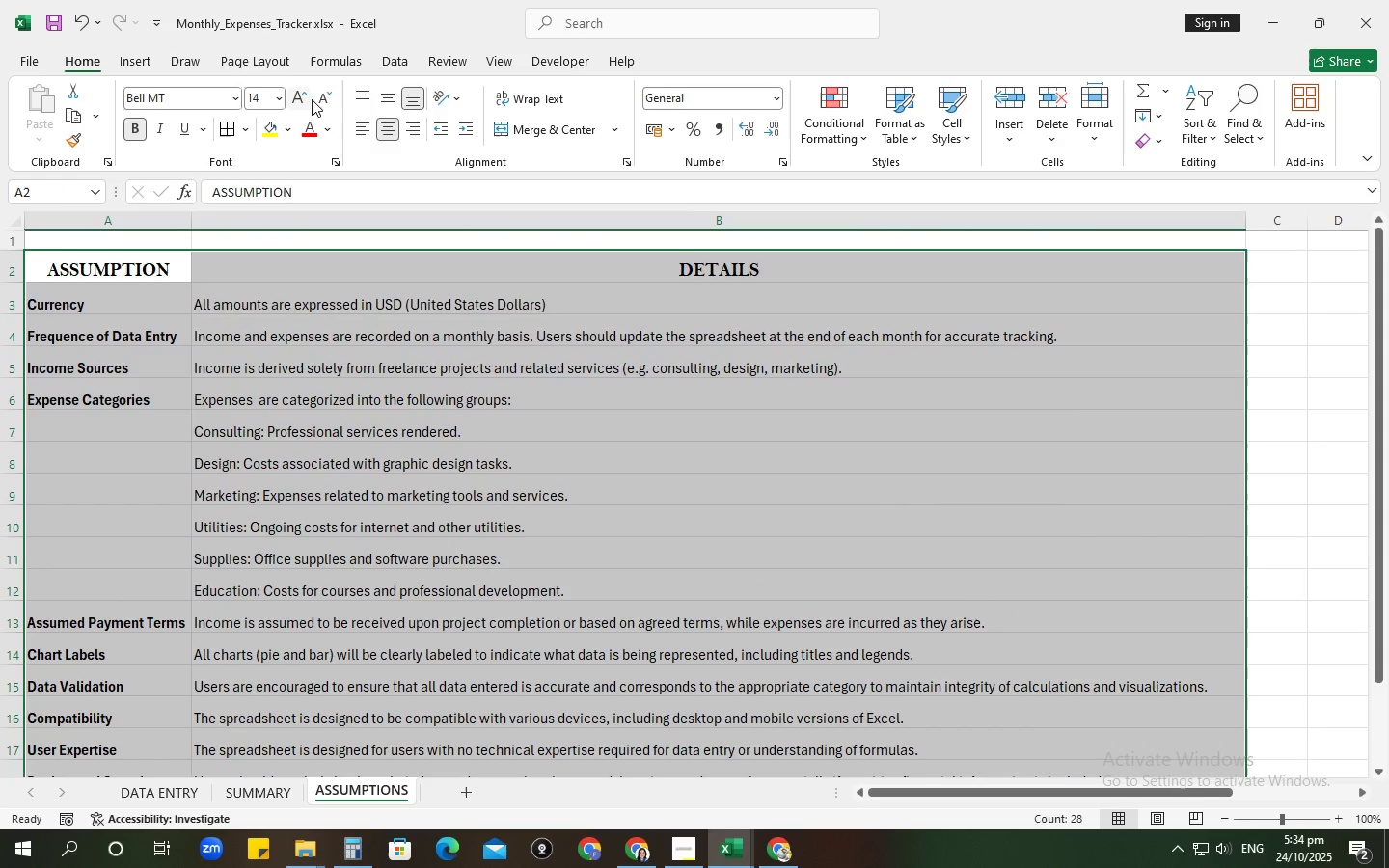 
left_click([388, 99])
 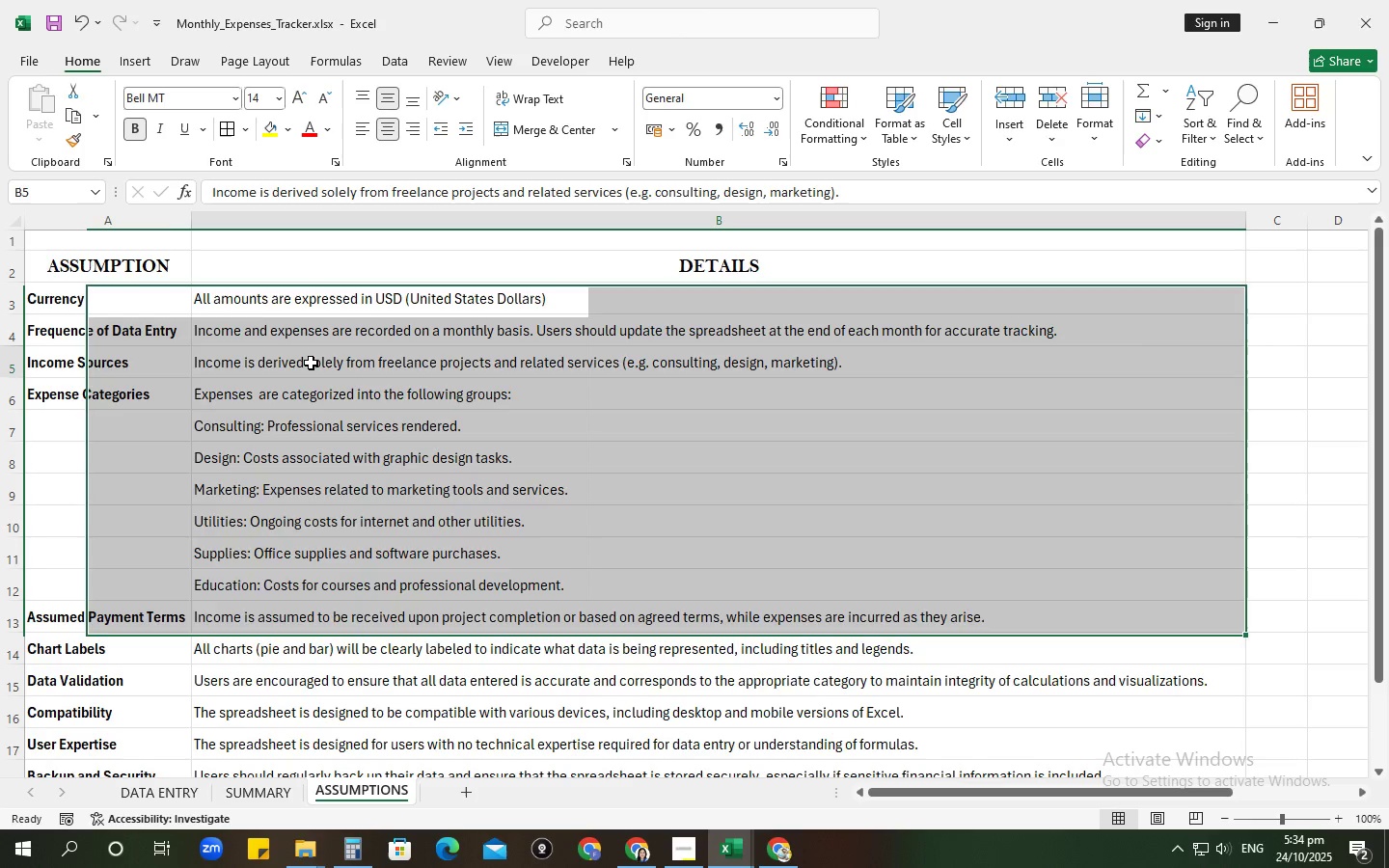 
left_click([311, 363])
 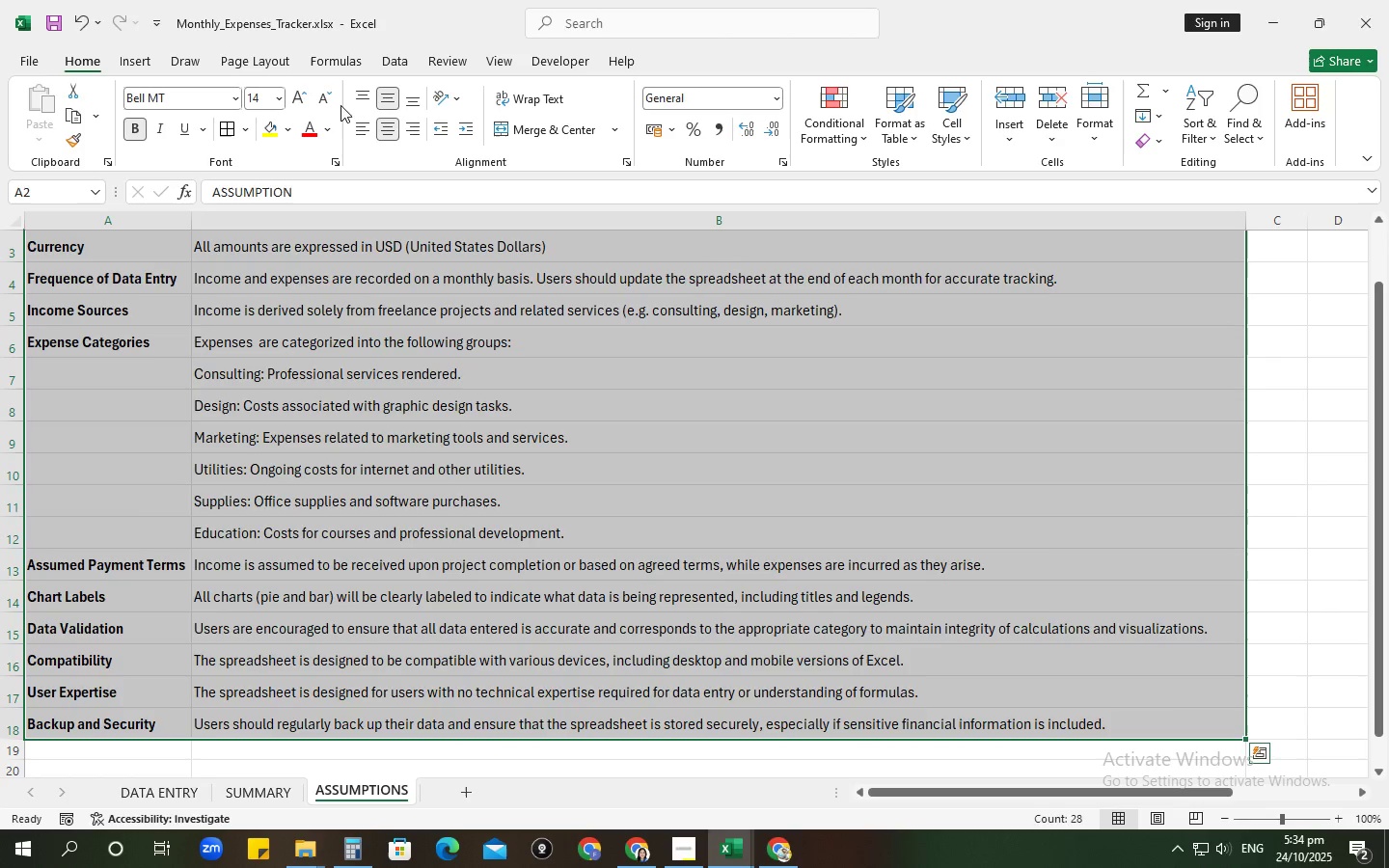 
left_click([223, 127])
 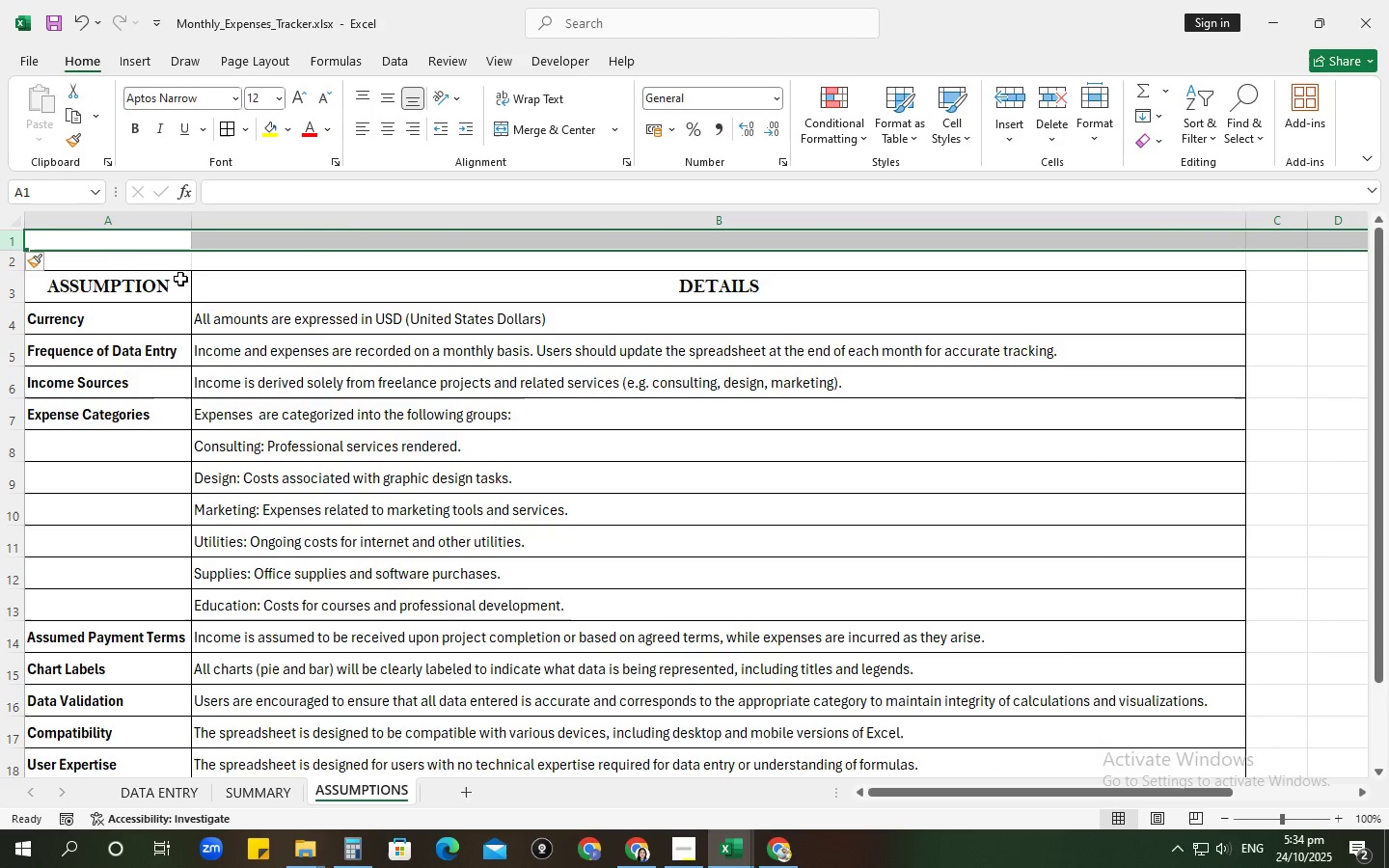 
wait(8.42)
 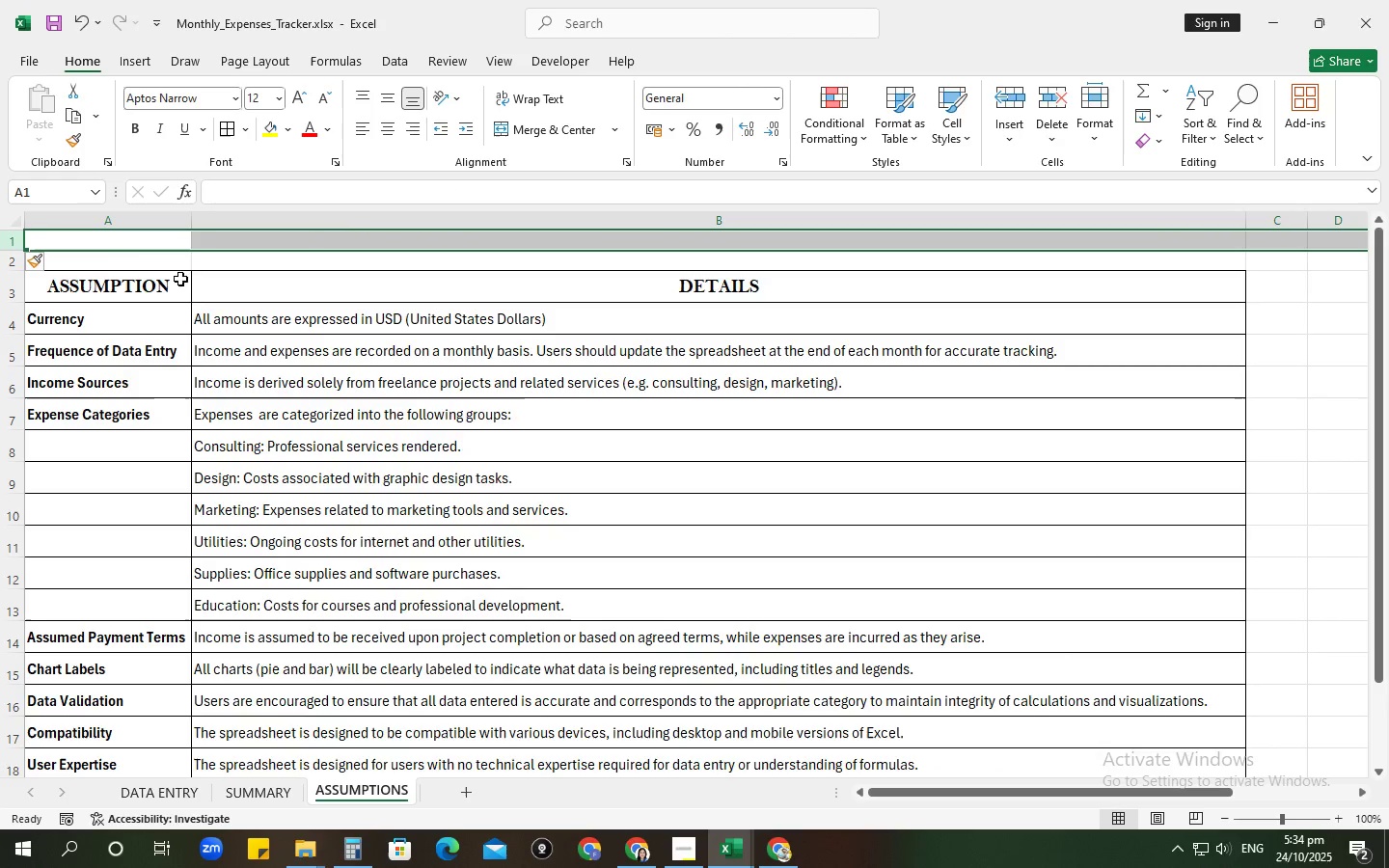 
type(DOCUMENTED ASSUMPTIONS)
 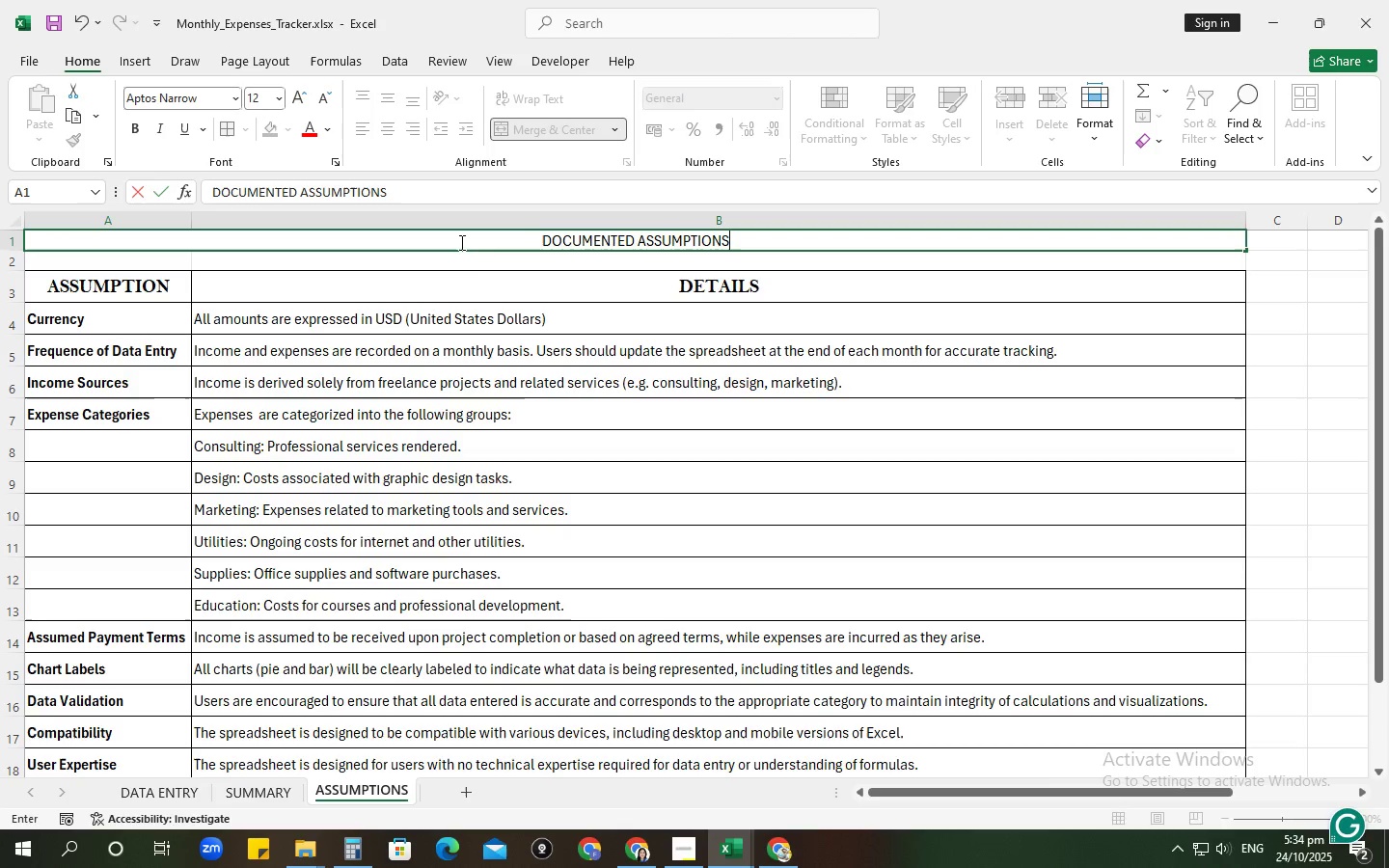 
left_click([460, 242])
 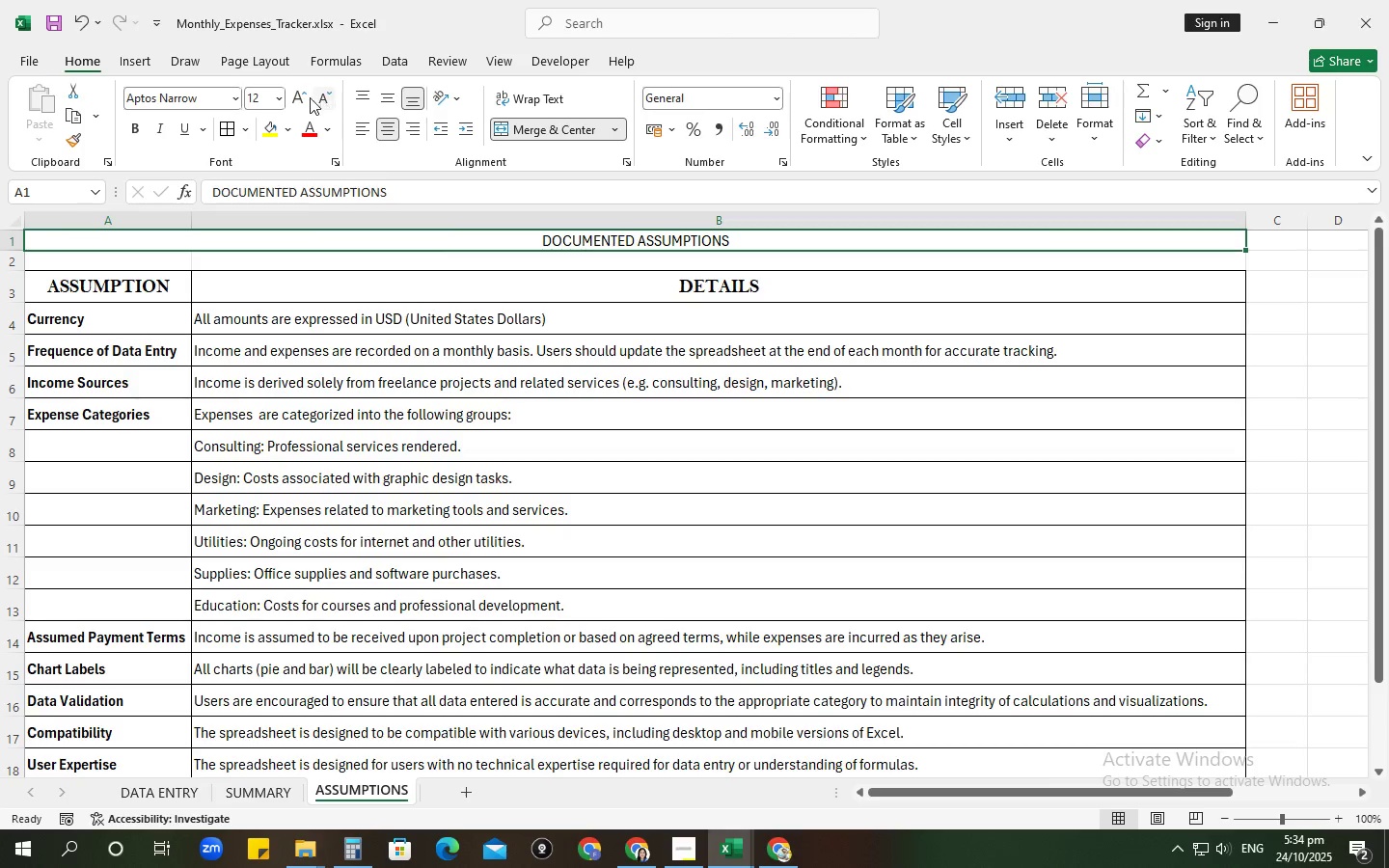 
left_click([297, 97])
 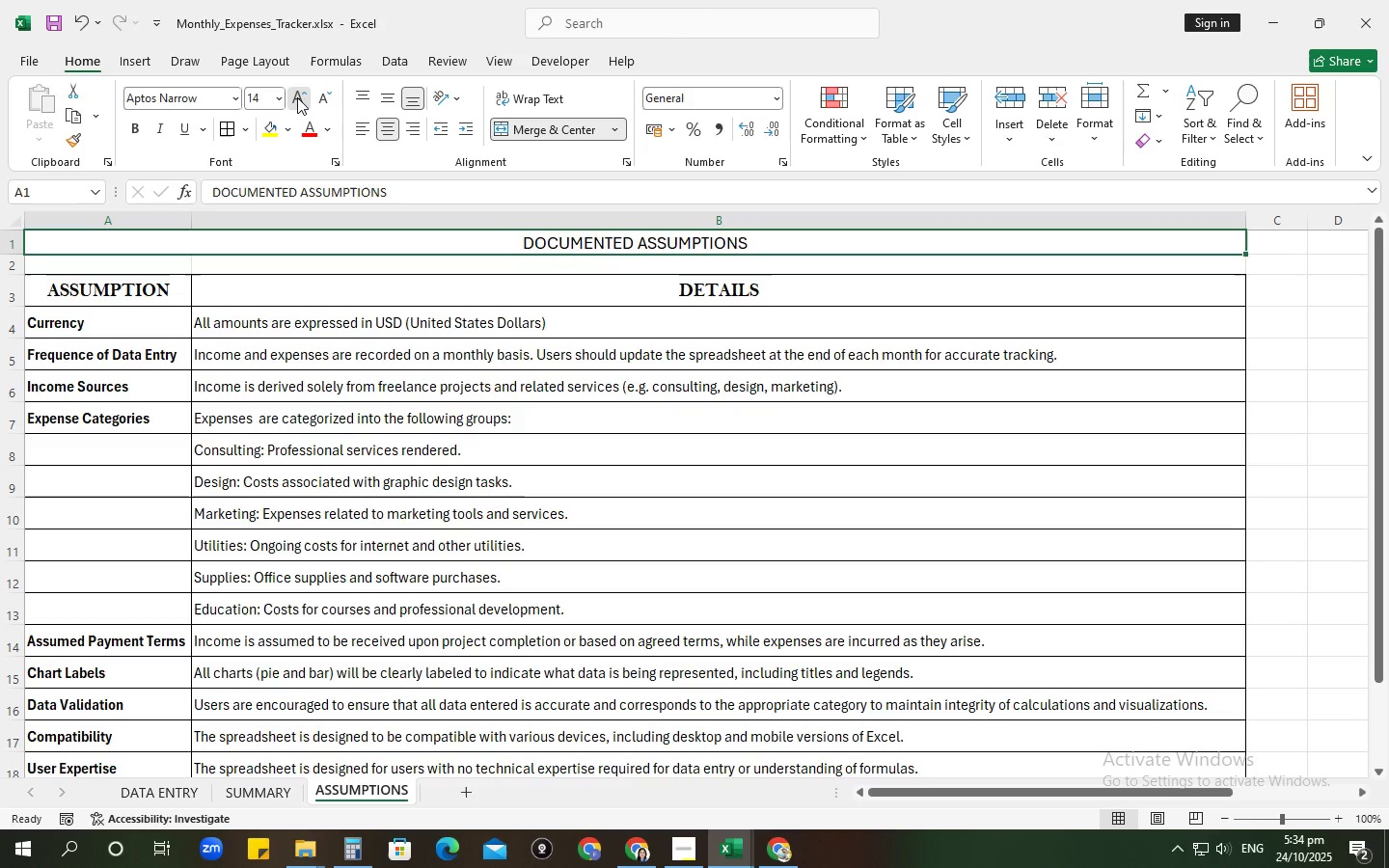 
left_click([297, 97])
 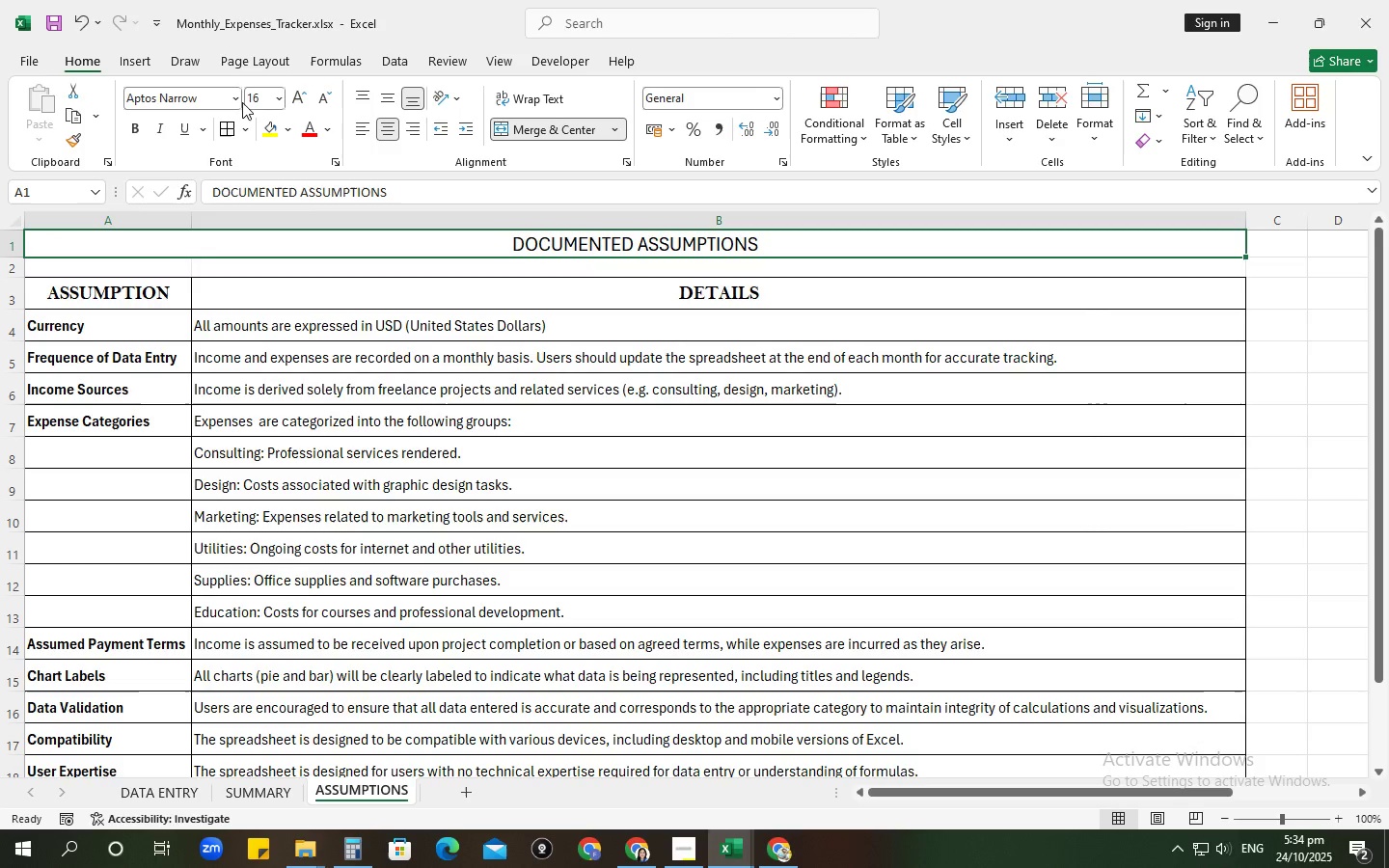 
left_click([242, 102])
 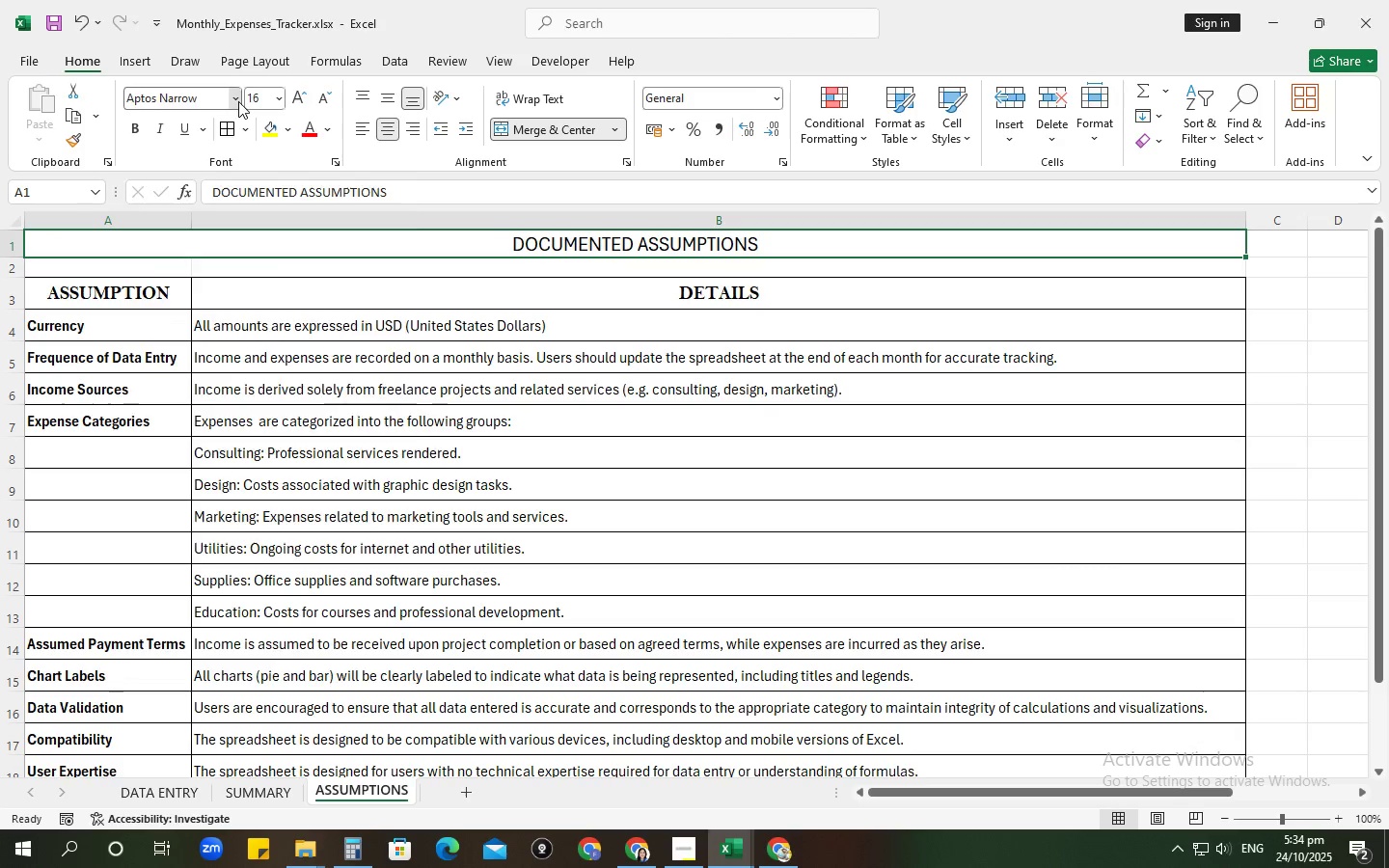 
left_click([238, 101])
 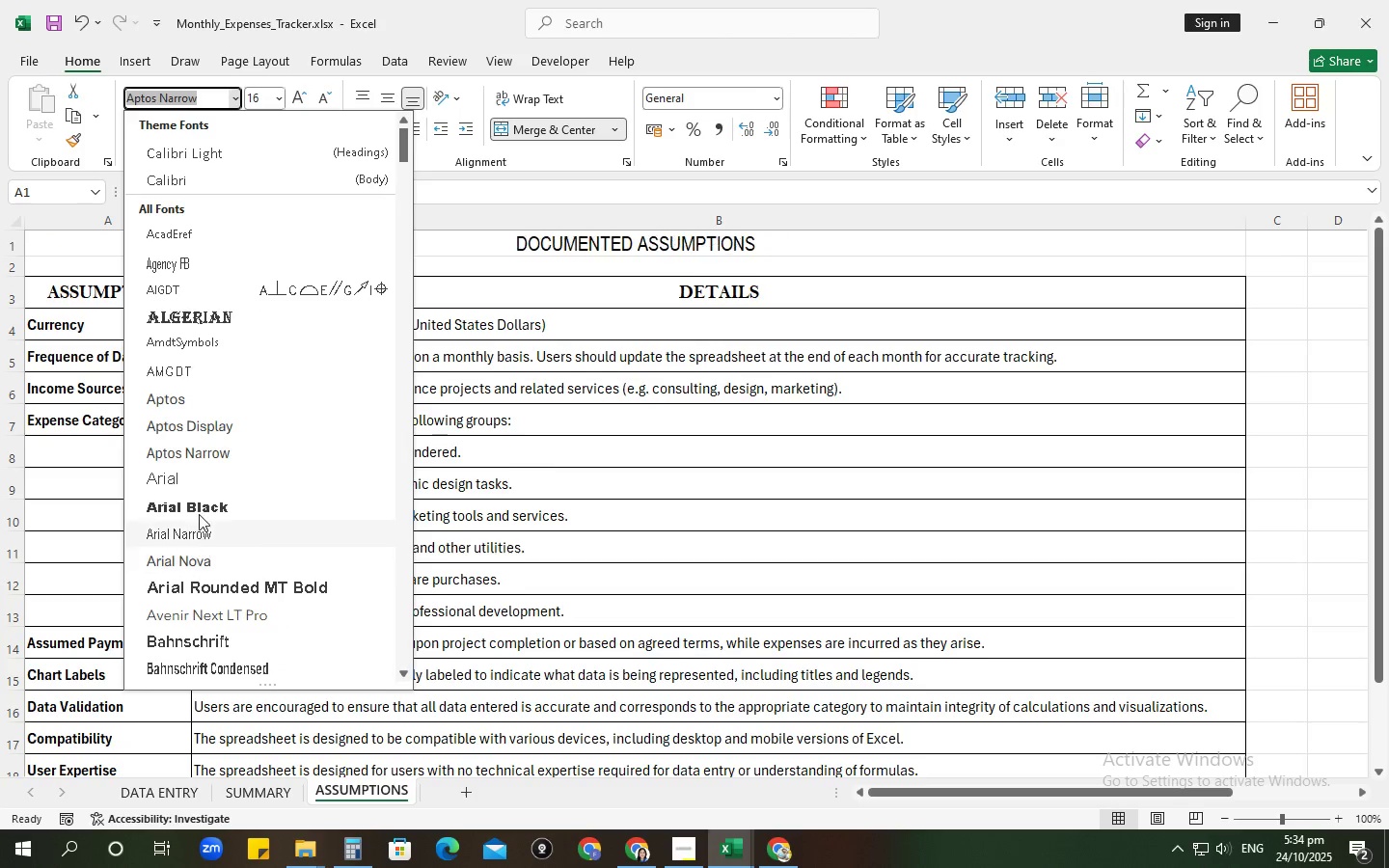 
left_click([199, 508])
 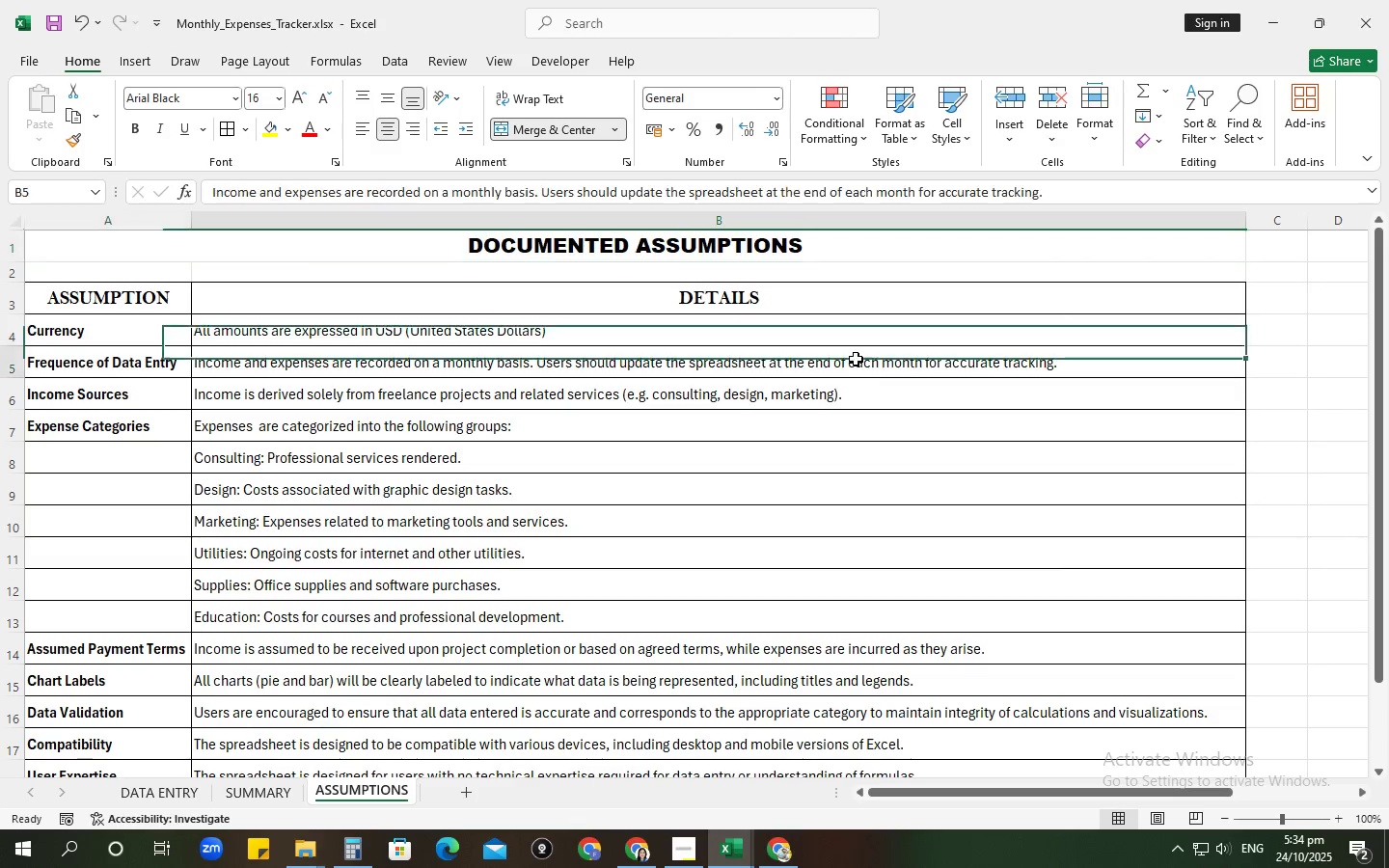 
left_click([856, 359])
 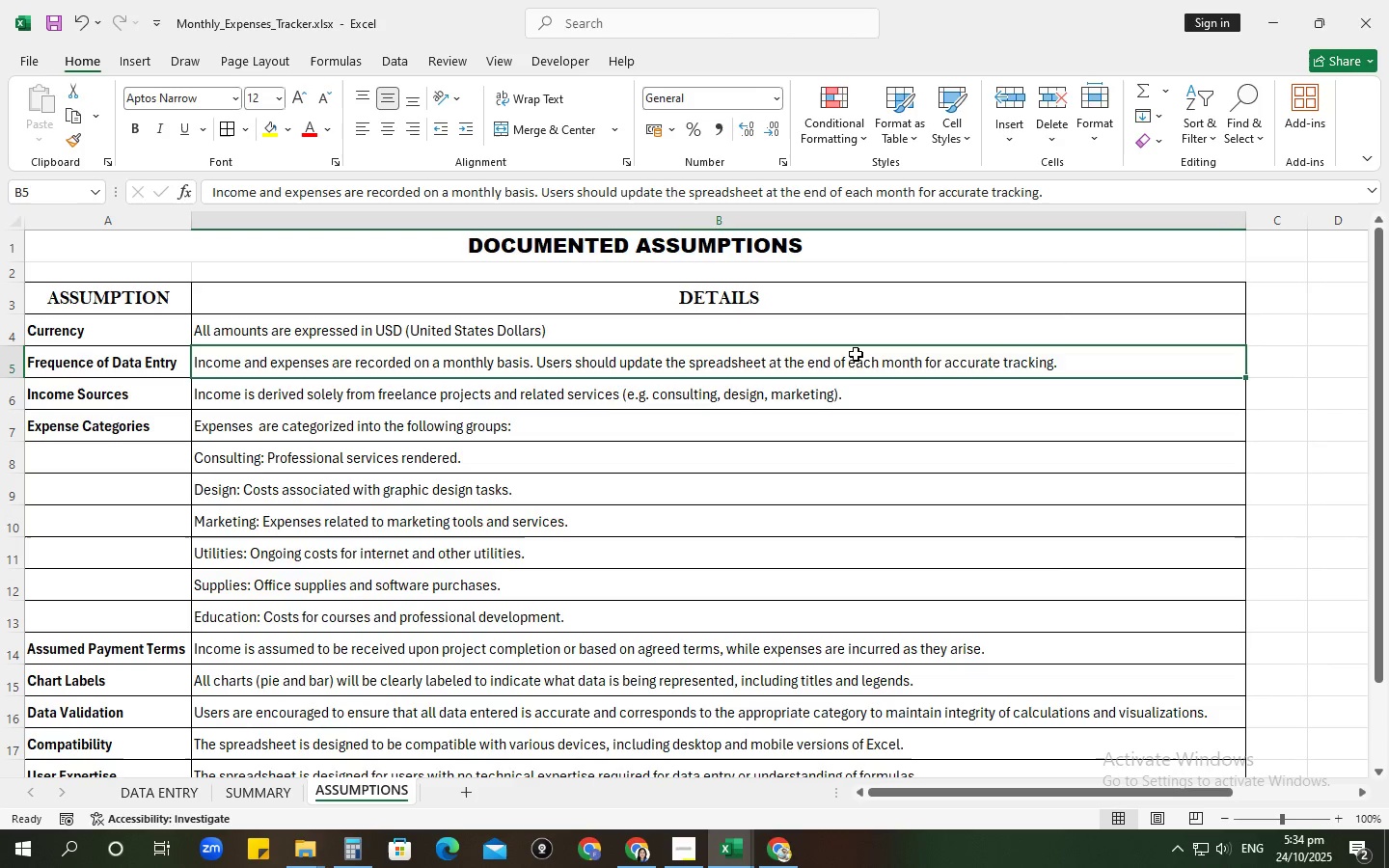 
key(Control+S)
 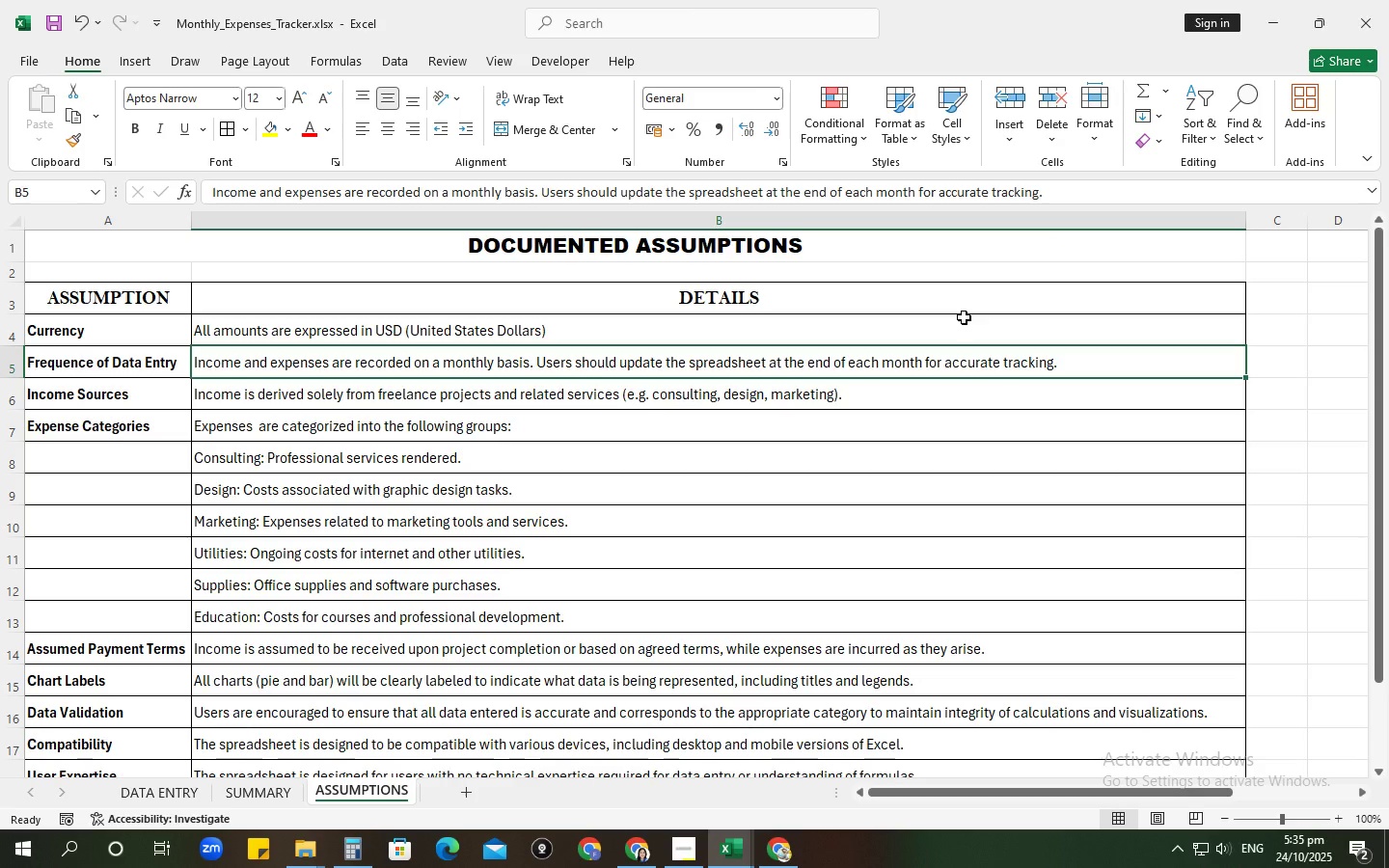 
wait(30.3)
 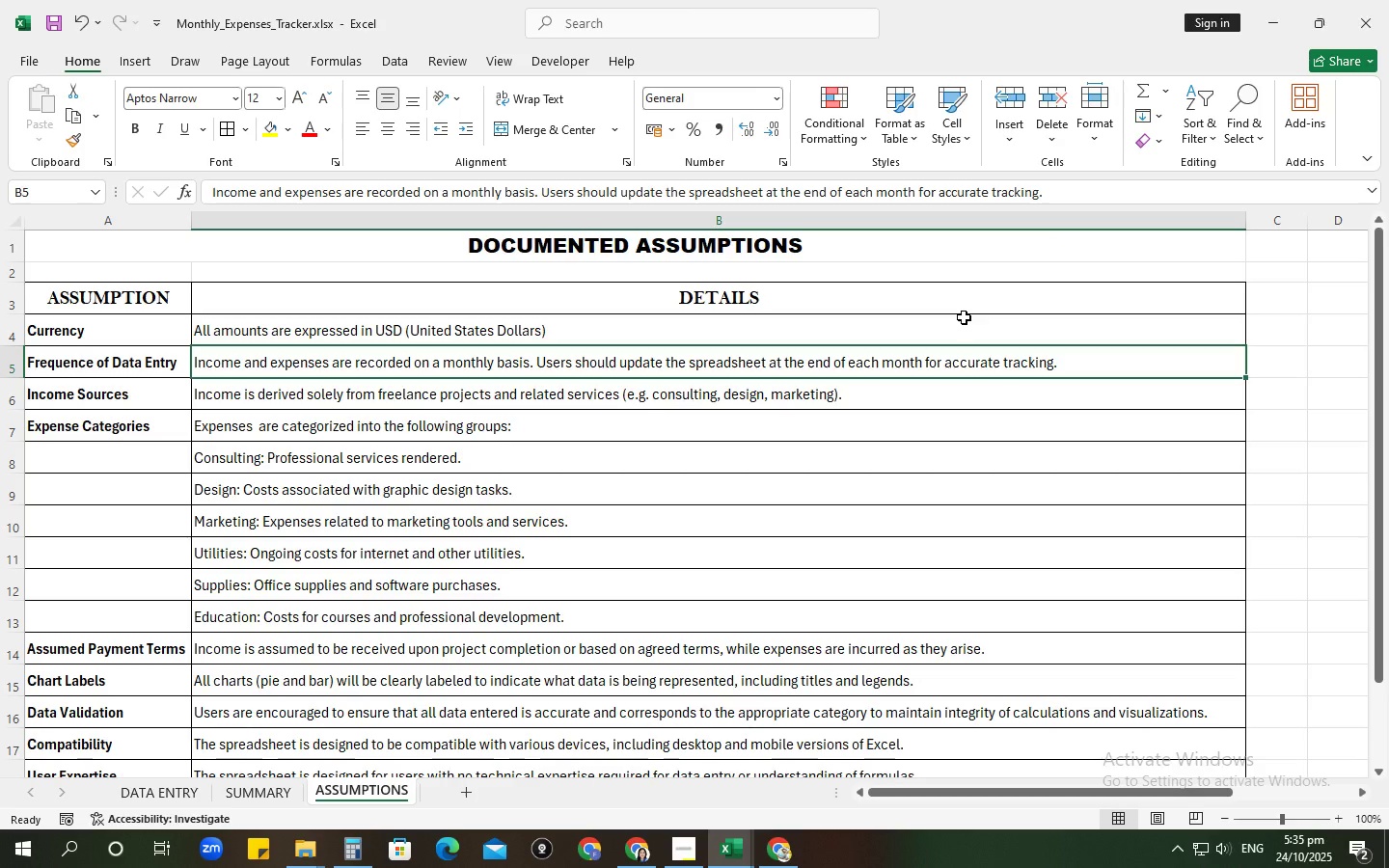 
left_click([1321, 130])
 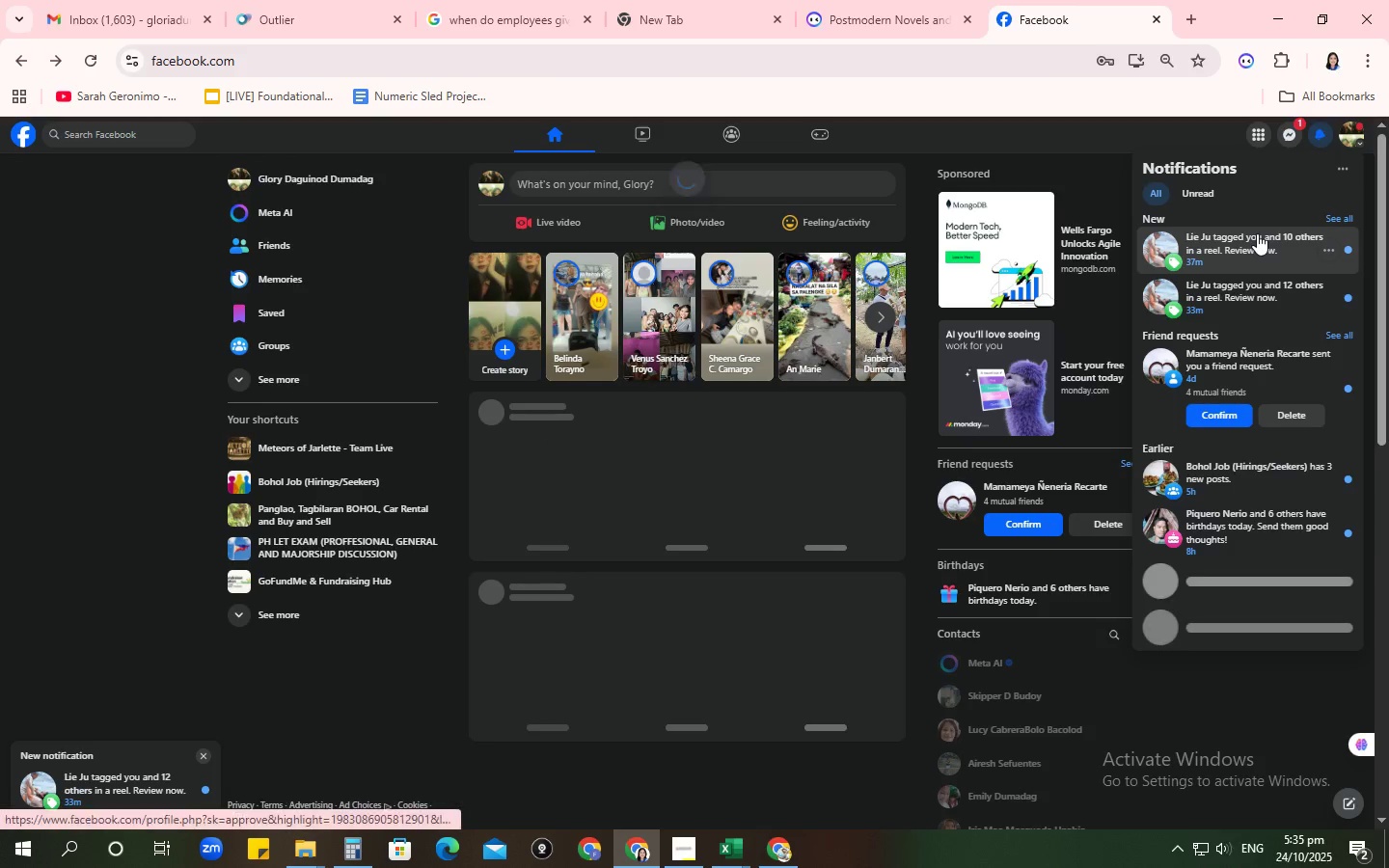 
left_click([1257, 233])
 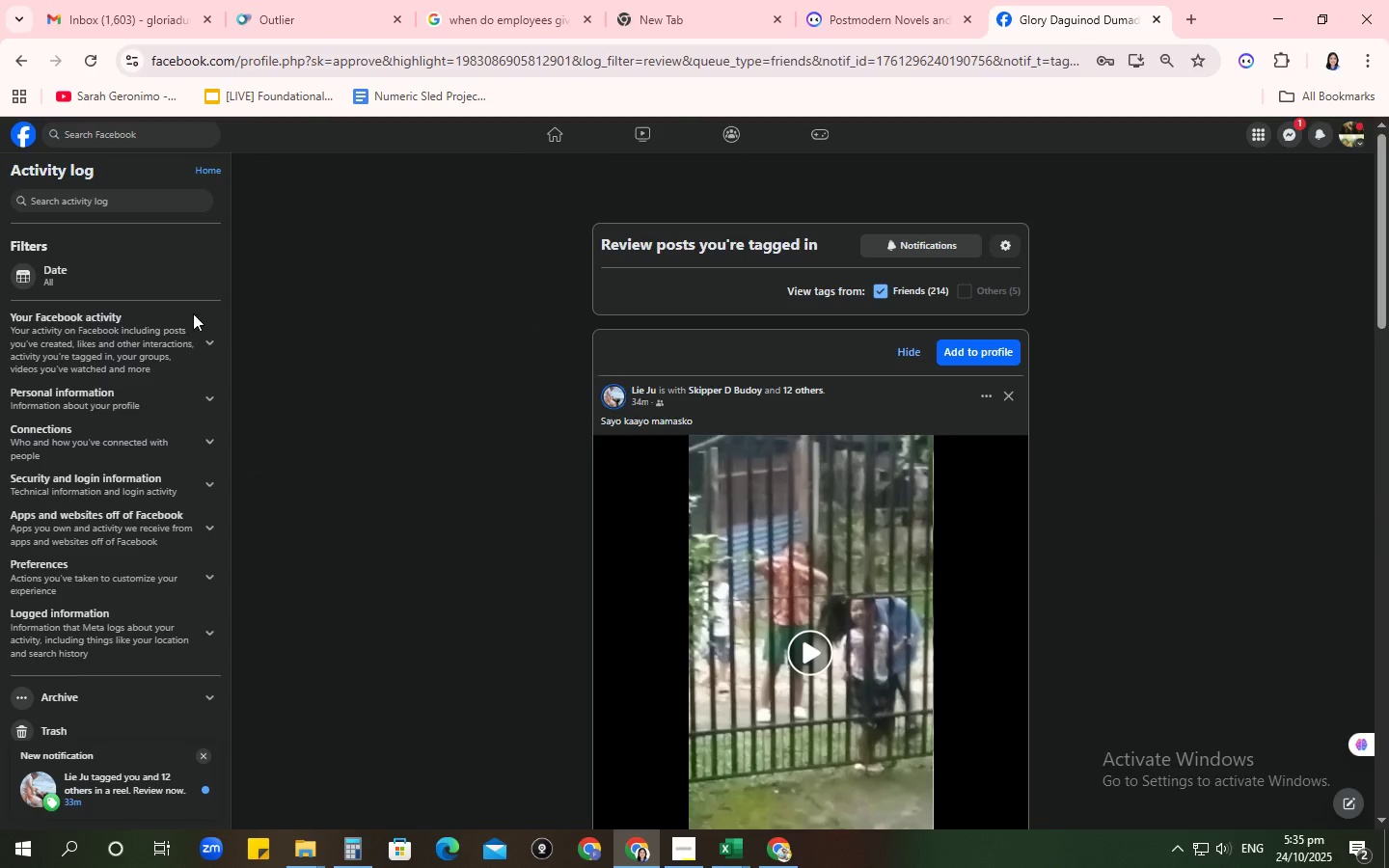 
wait(5.28)
 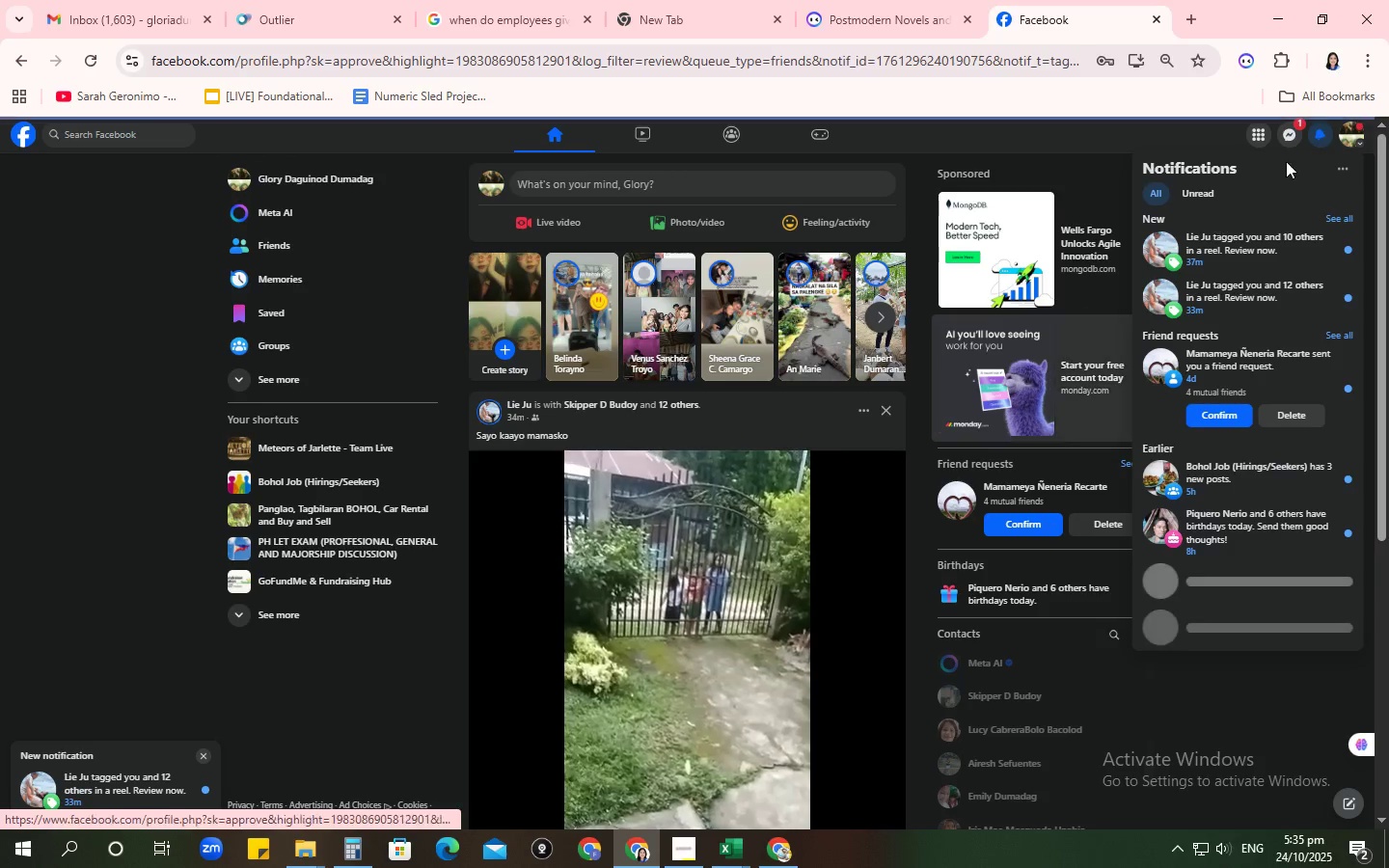 
left_click([581, 130])
 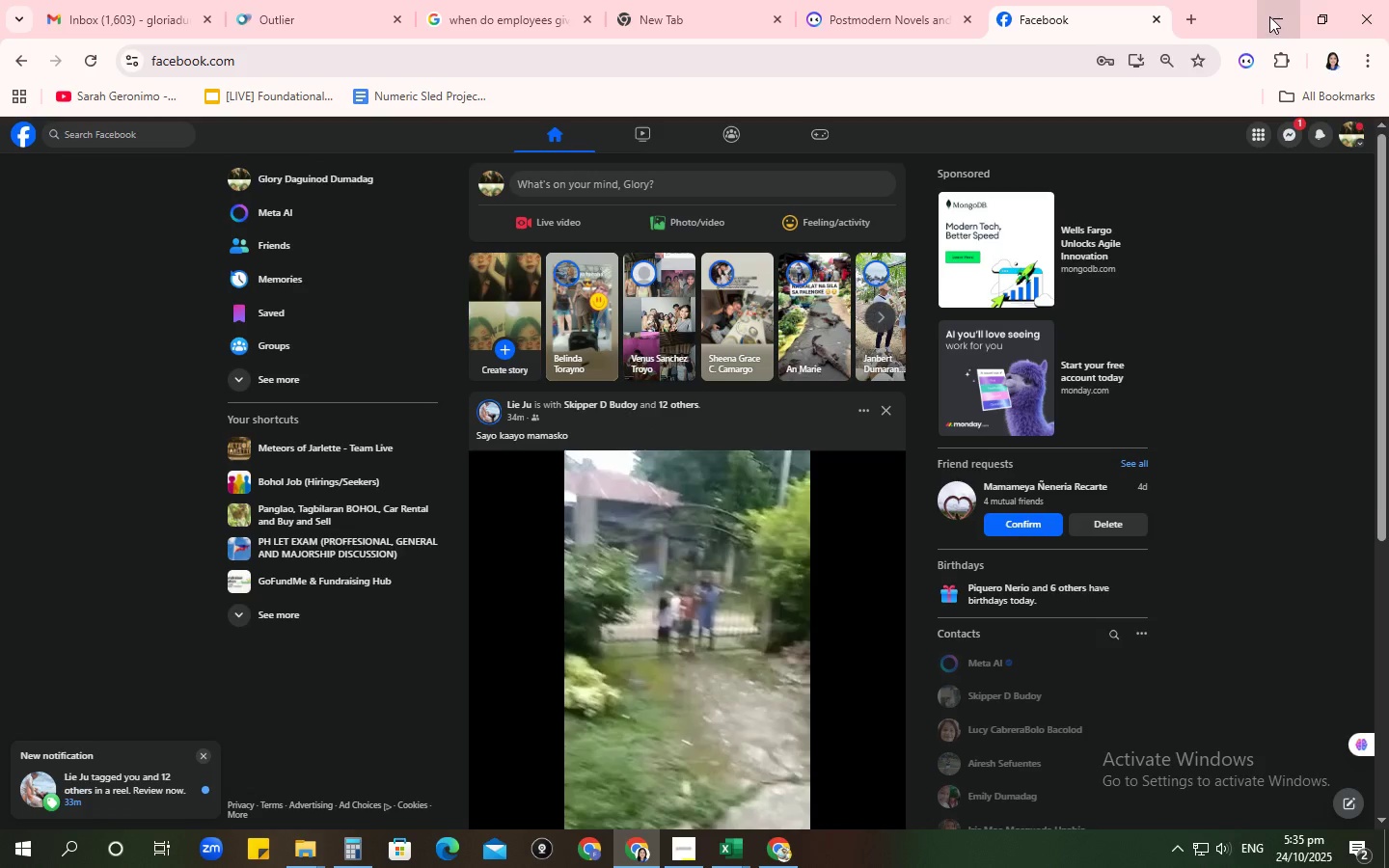 
left_click([1269, 16])
 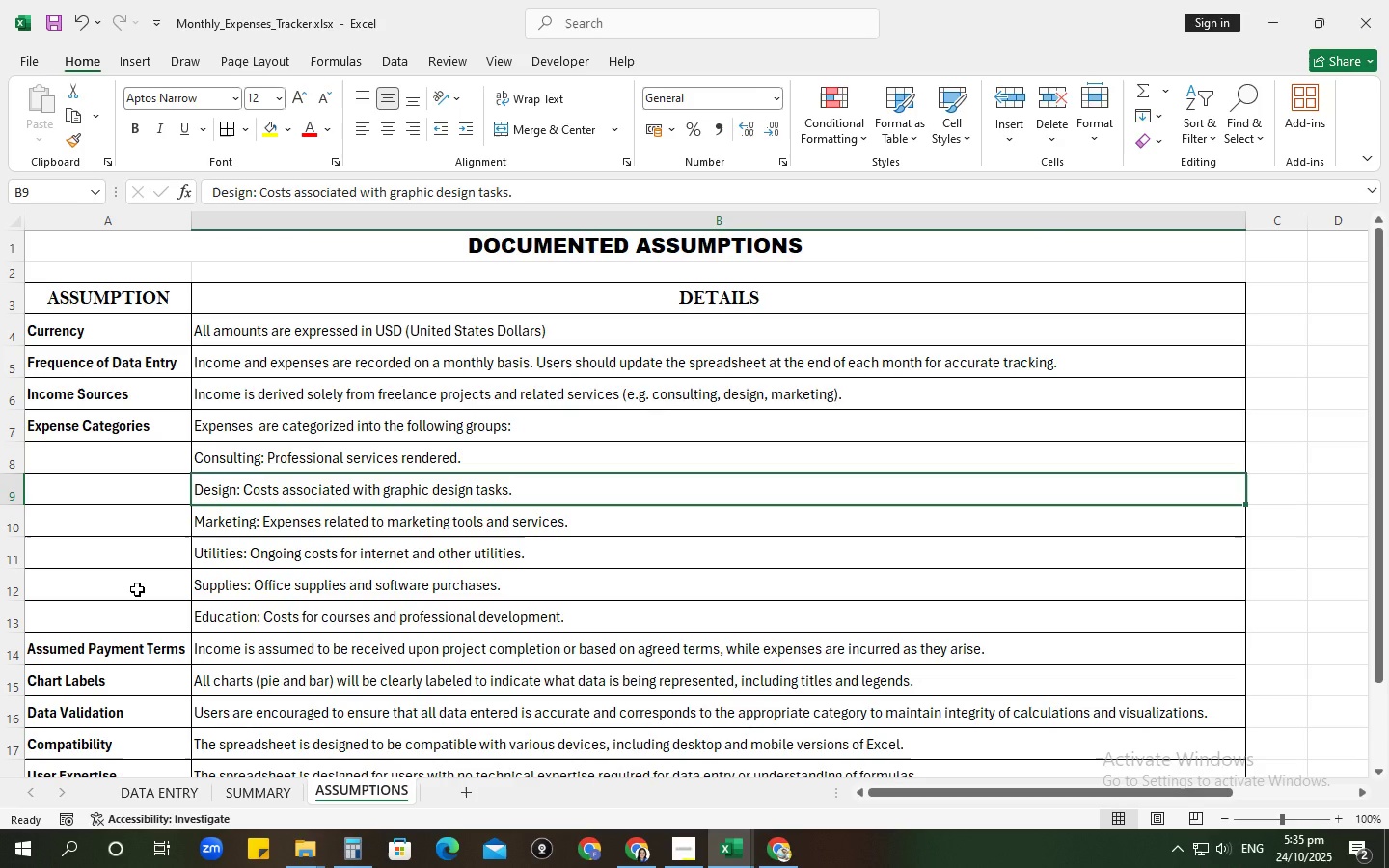 
scroll: coordinate [137, 589], scroll_direction: down, amount: 2.0
 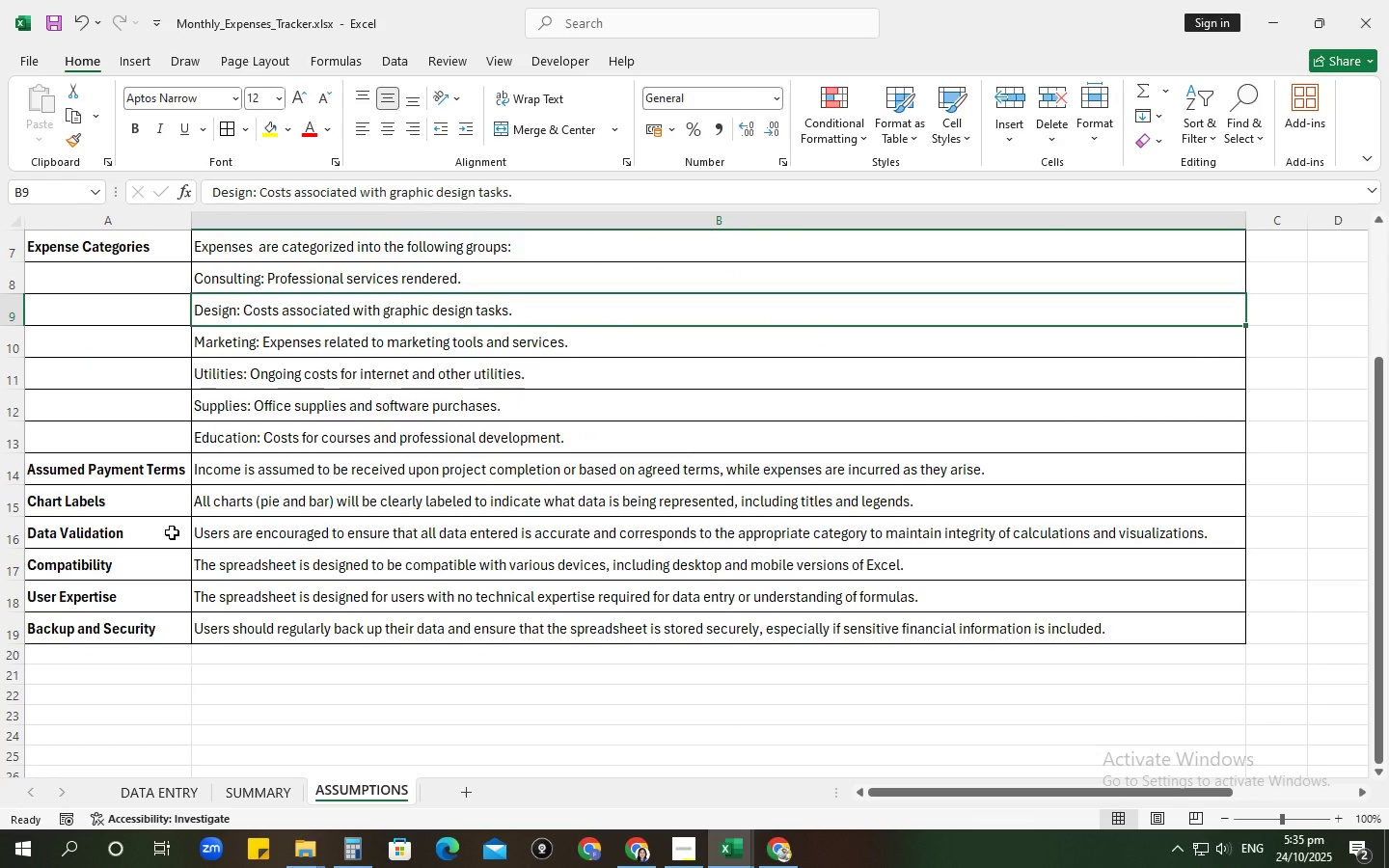 
scroll: coordinate [172, 532], scroll_direction: up, amount: 2.0
 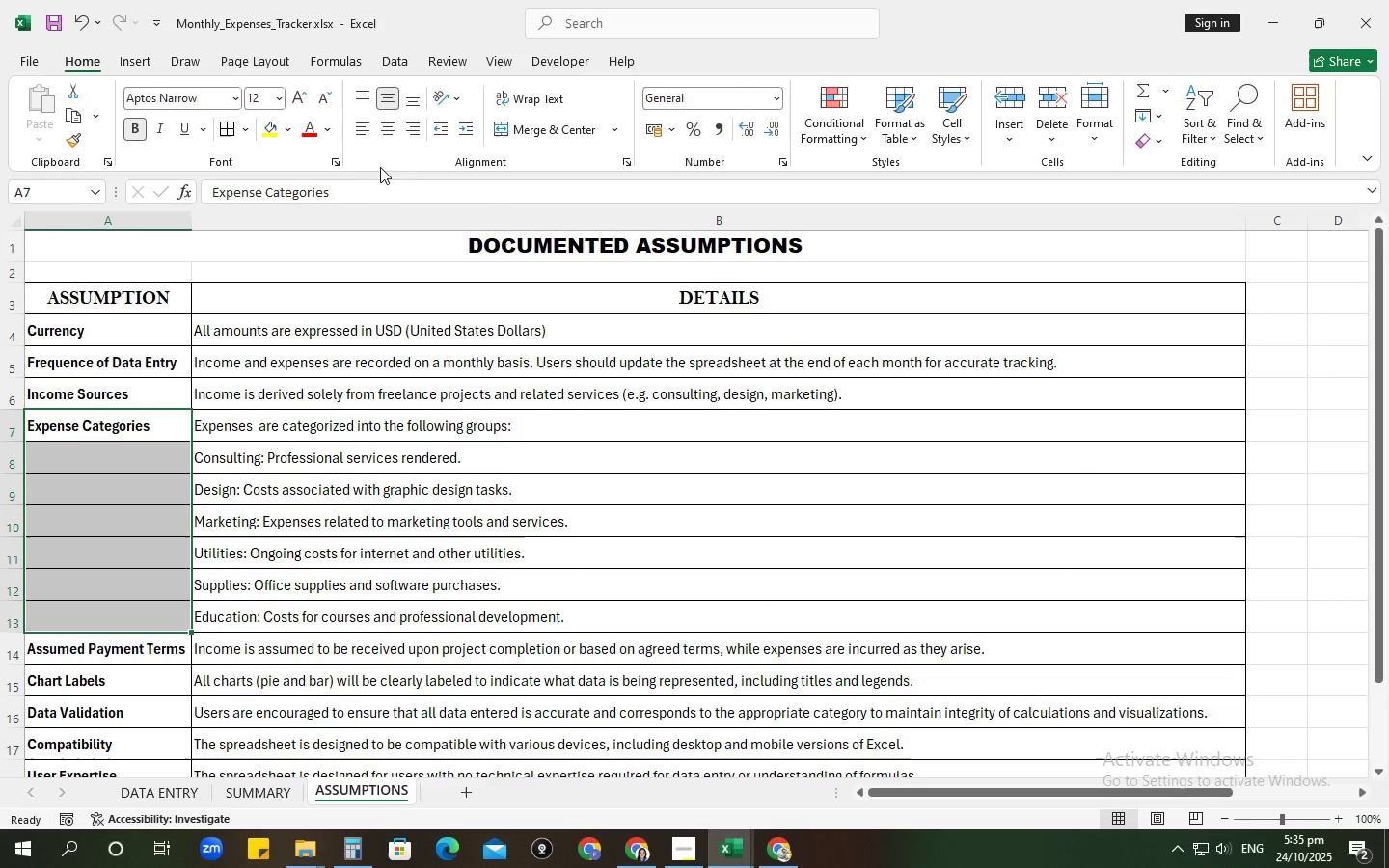 
left_click([518, 128])
 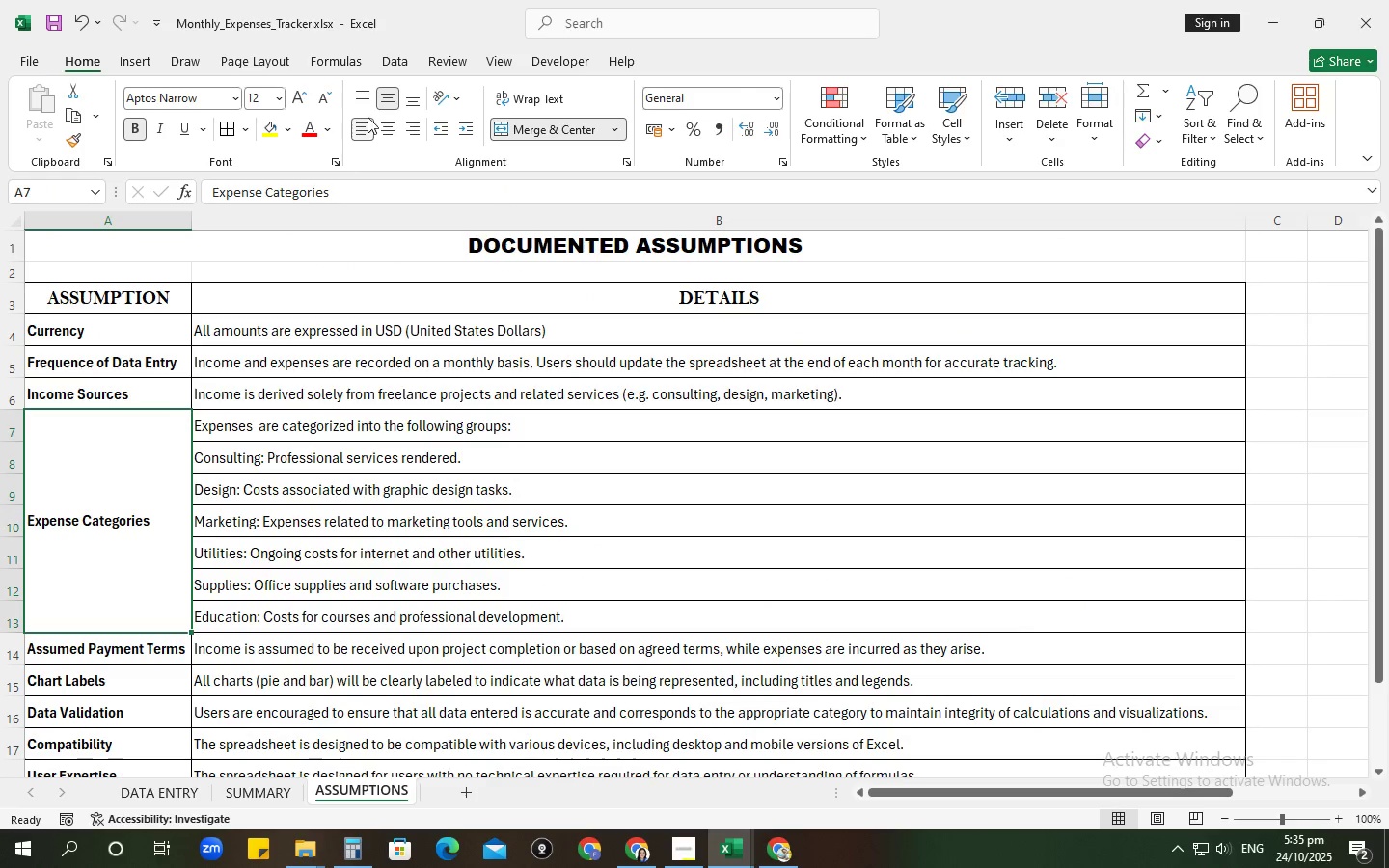 
left_click([368, 95])
 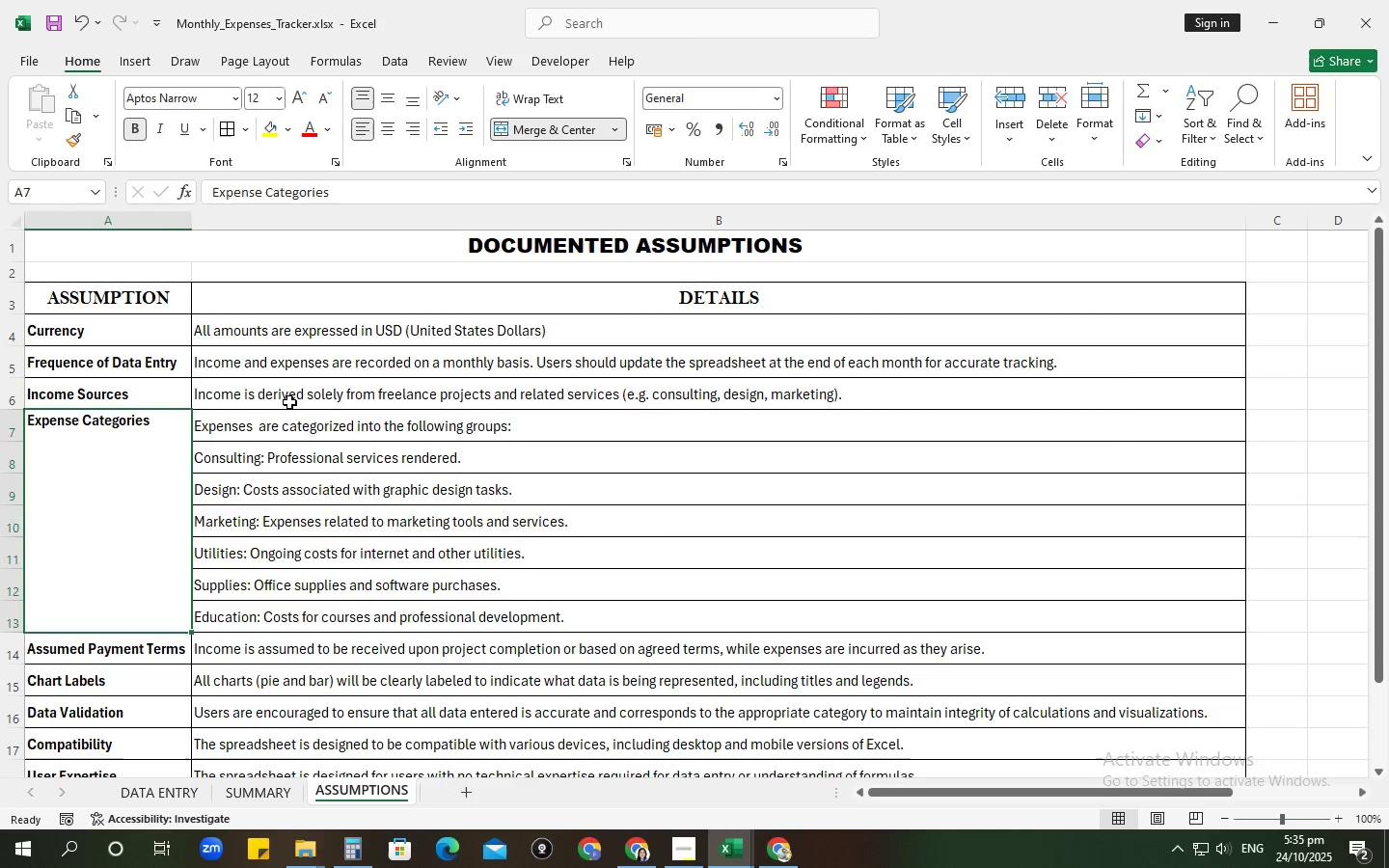 
left_click([289, 402])
 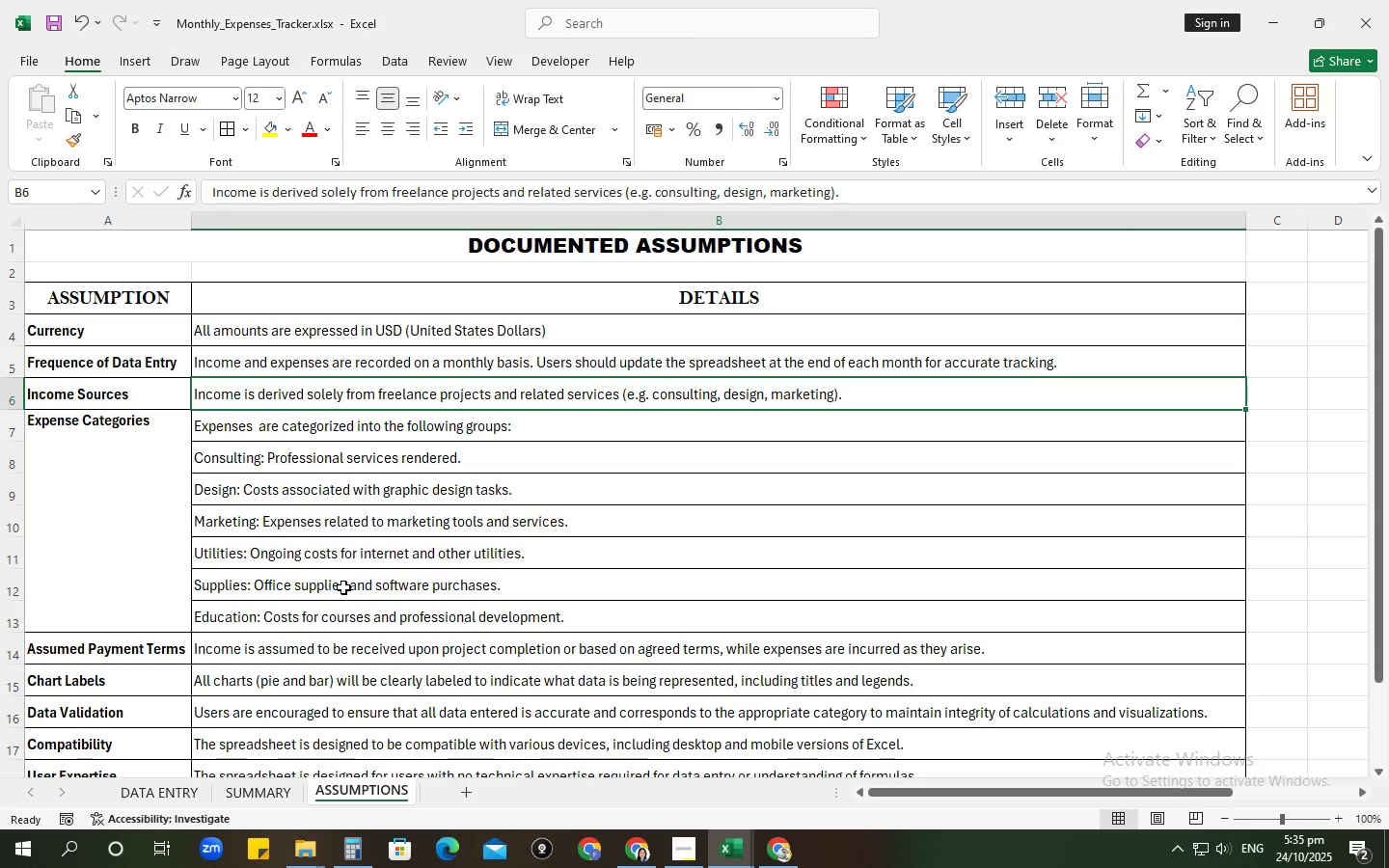 
left_click([353, 580])
 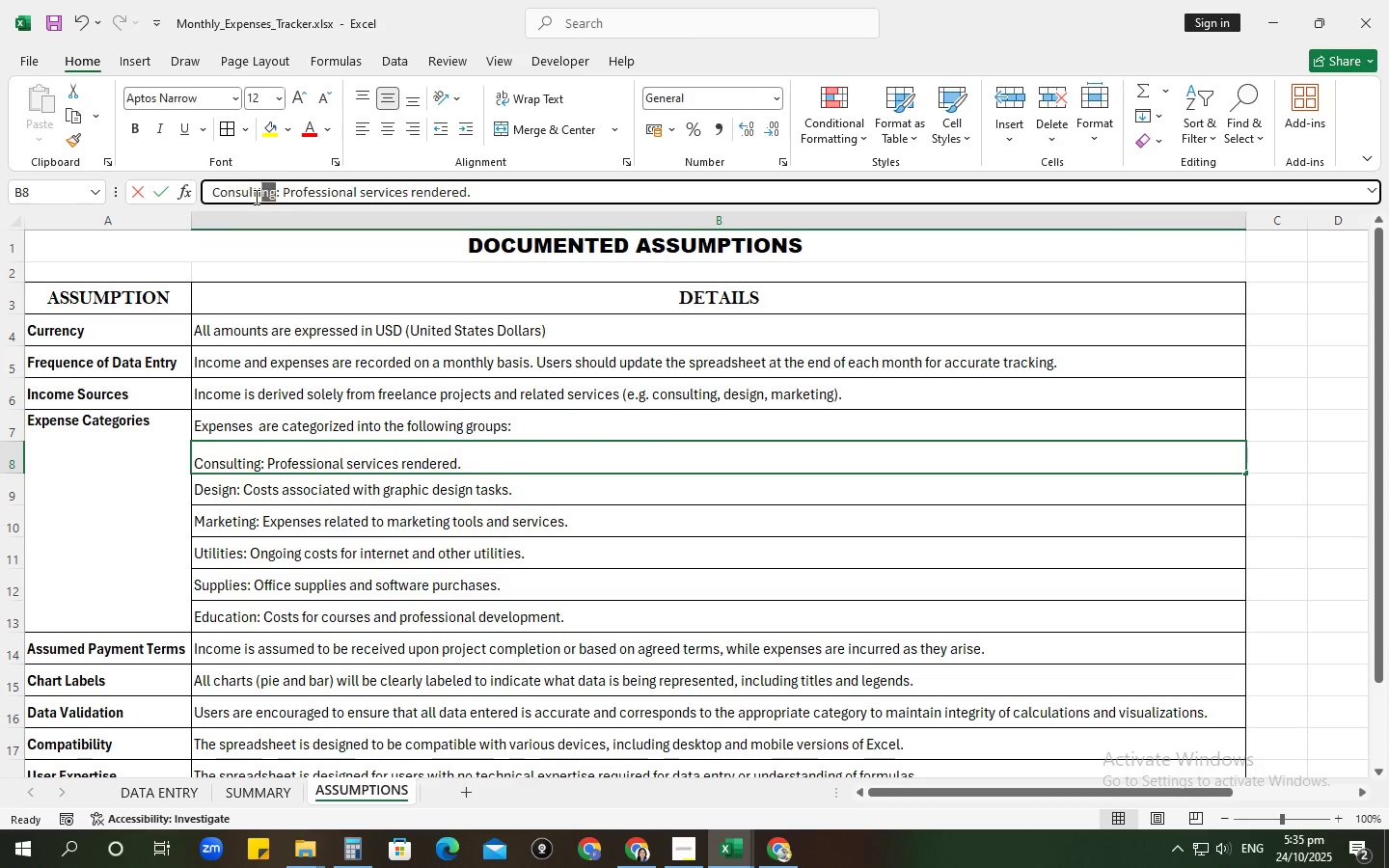 
key(Control+B)
 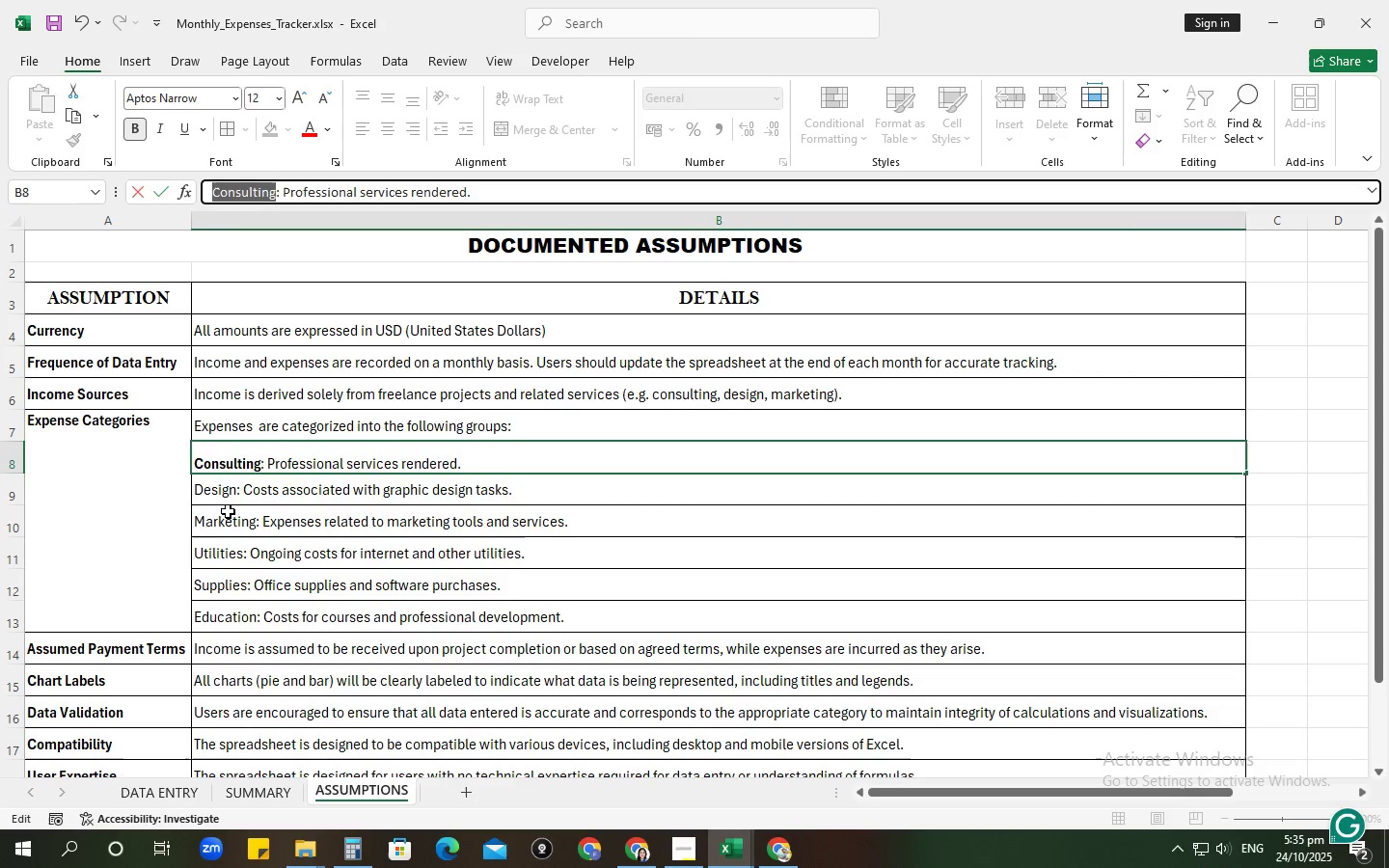 
left_click([228, 511])
 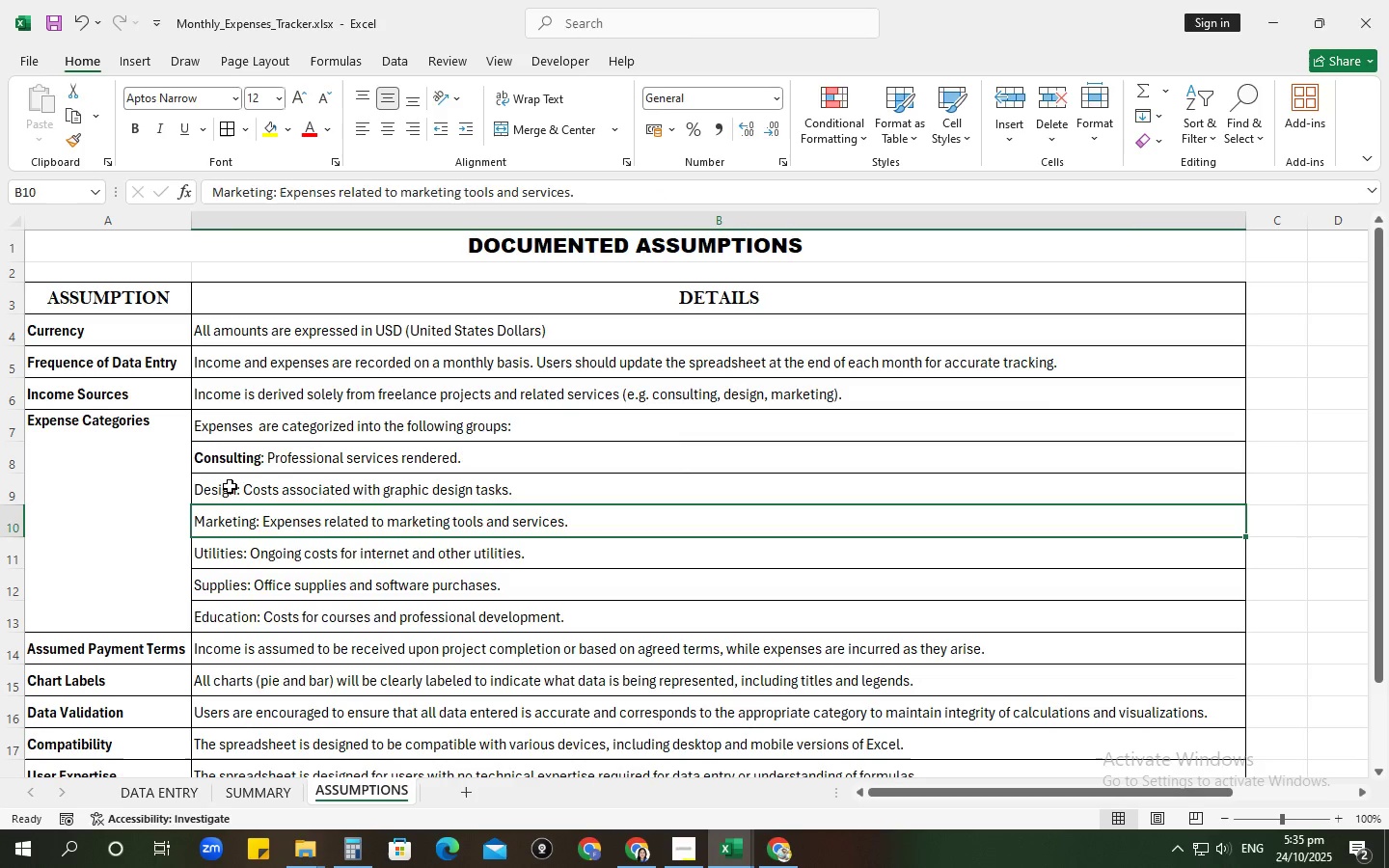 
left_click([229, 486])
 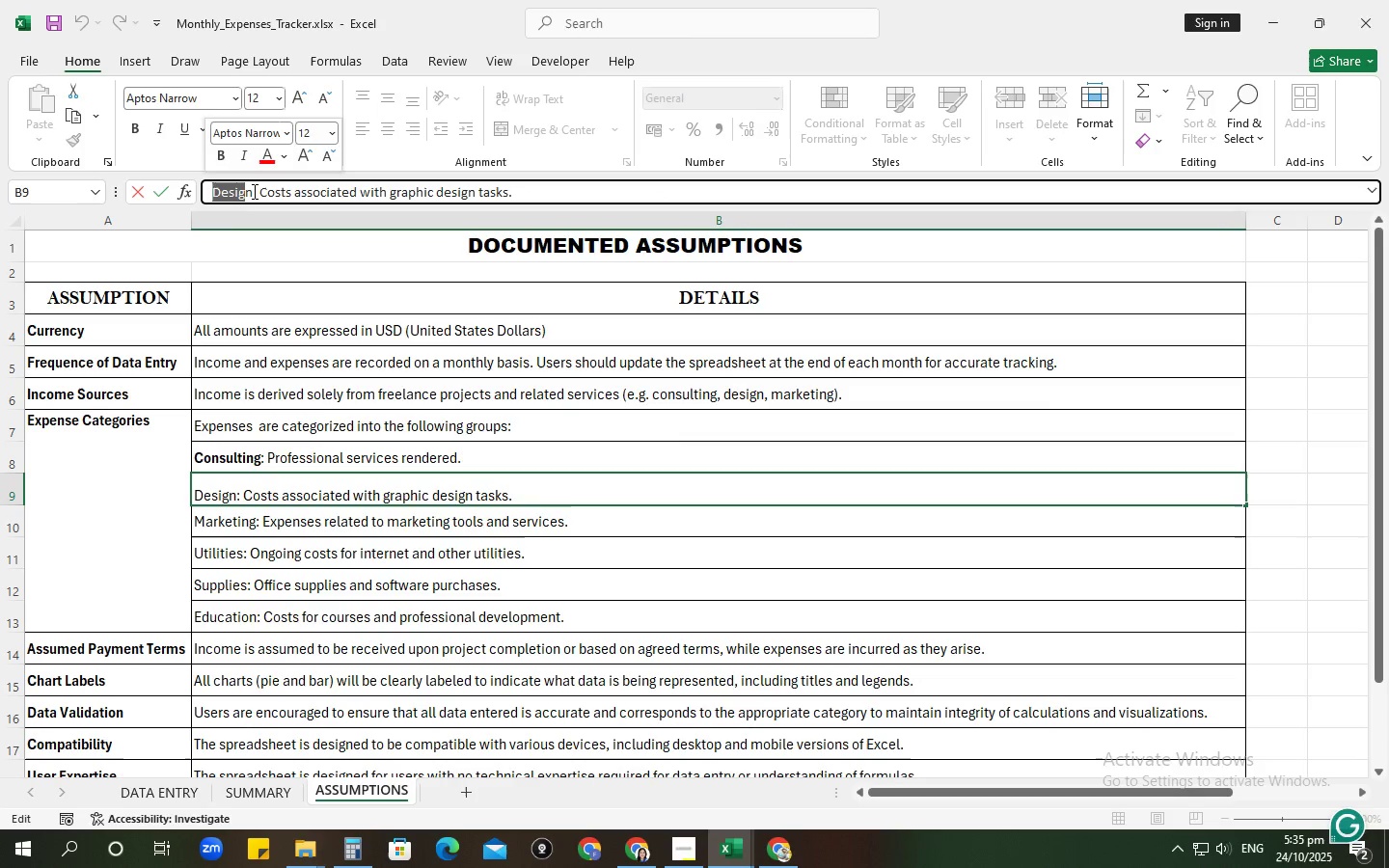 
key(Control+B)
 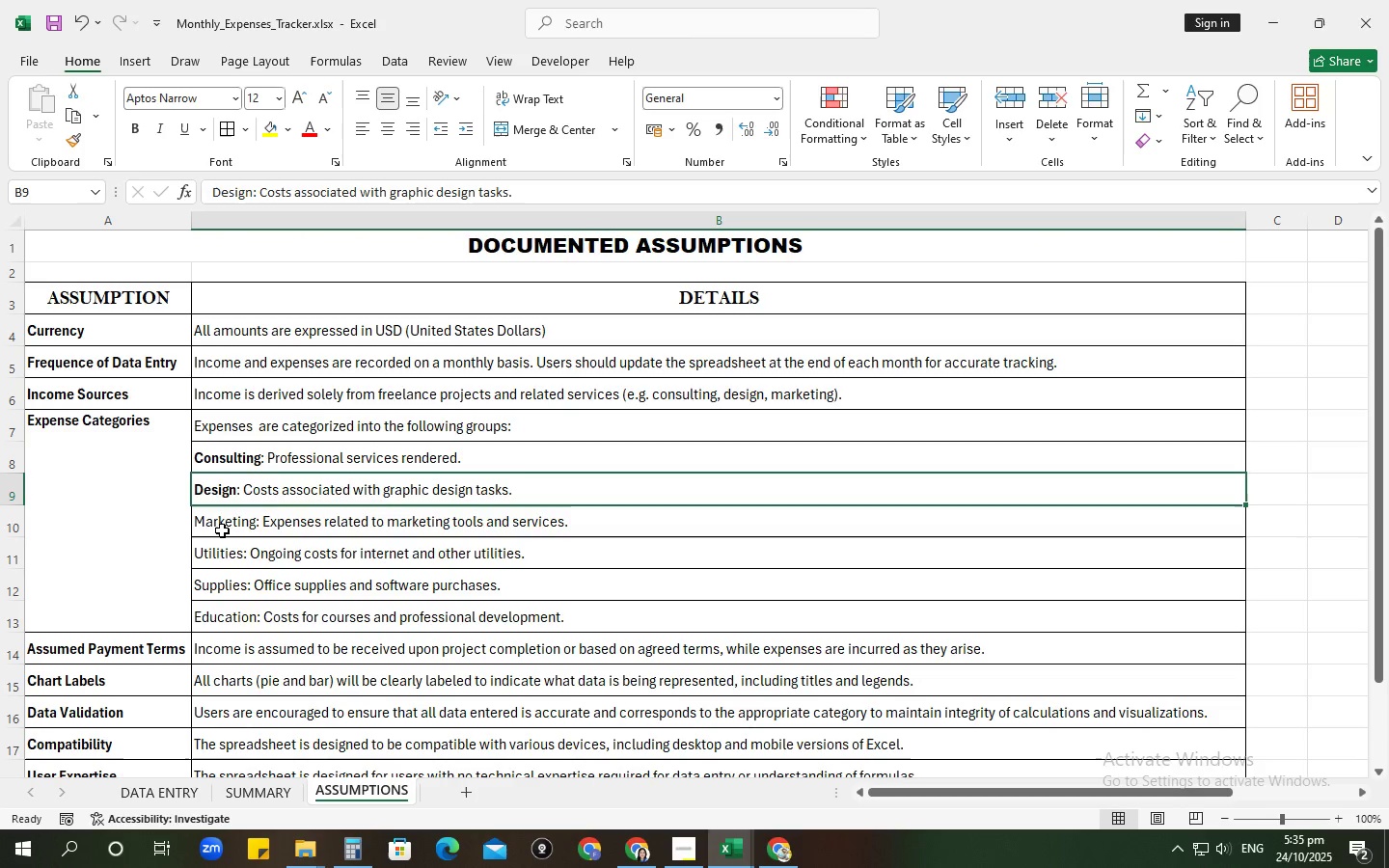 
double_click([218, 530])
 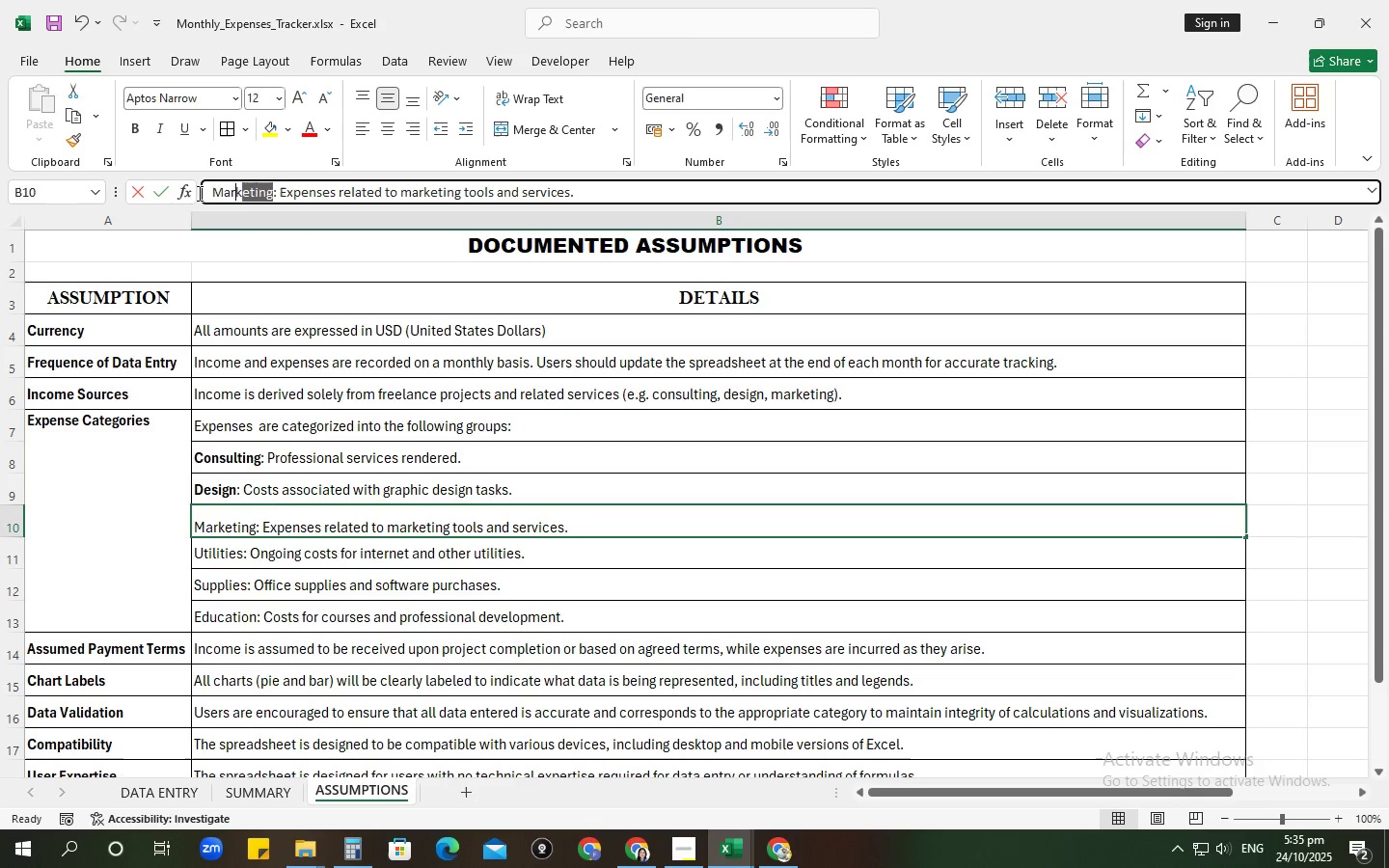 
key(Control+B)
 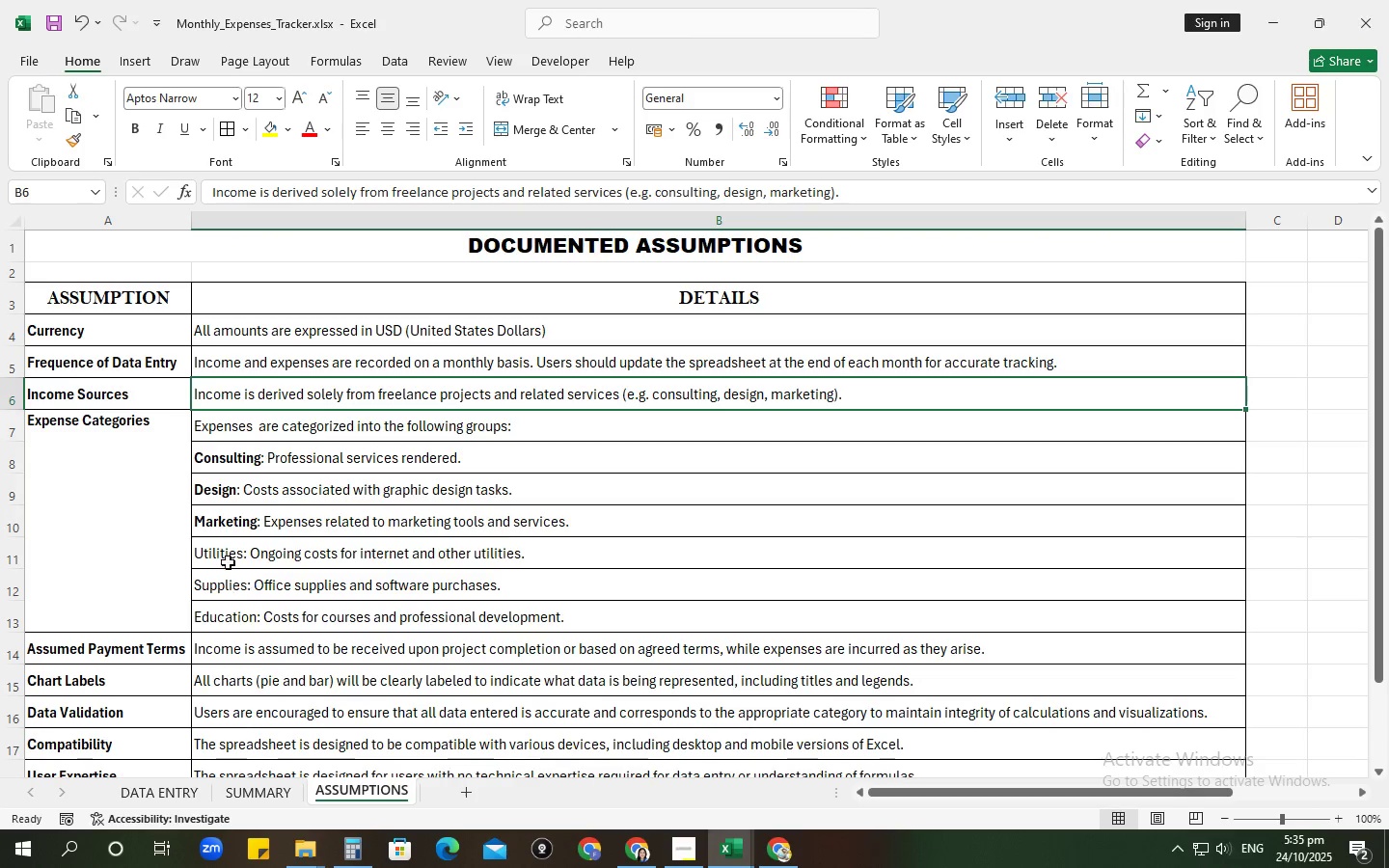 
left_click([227, 553])
 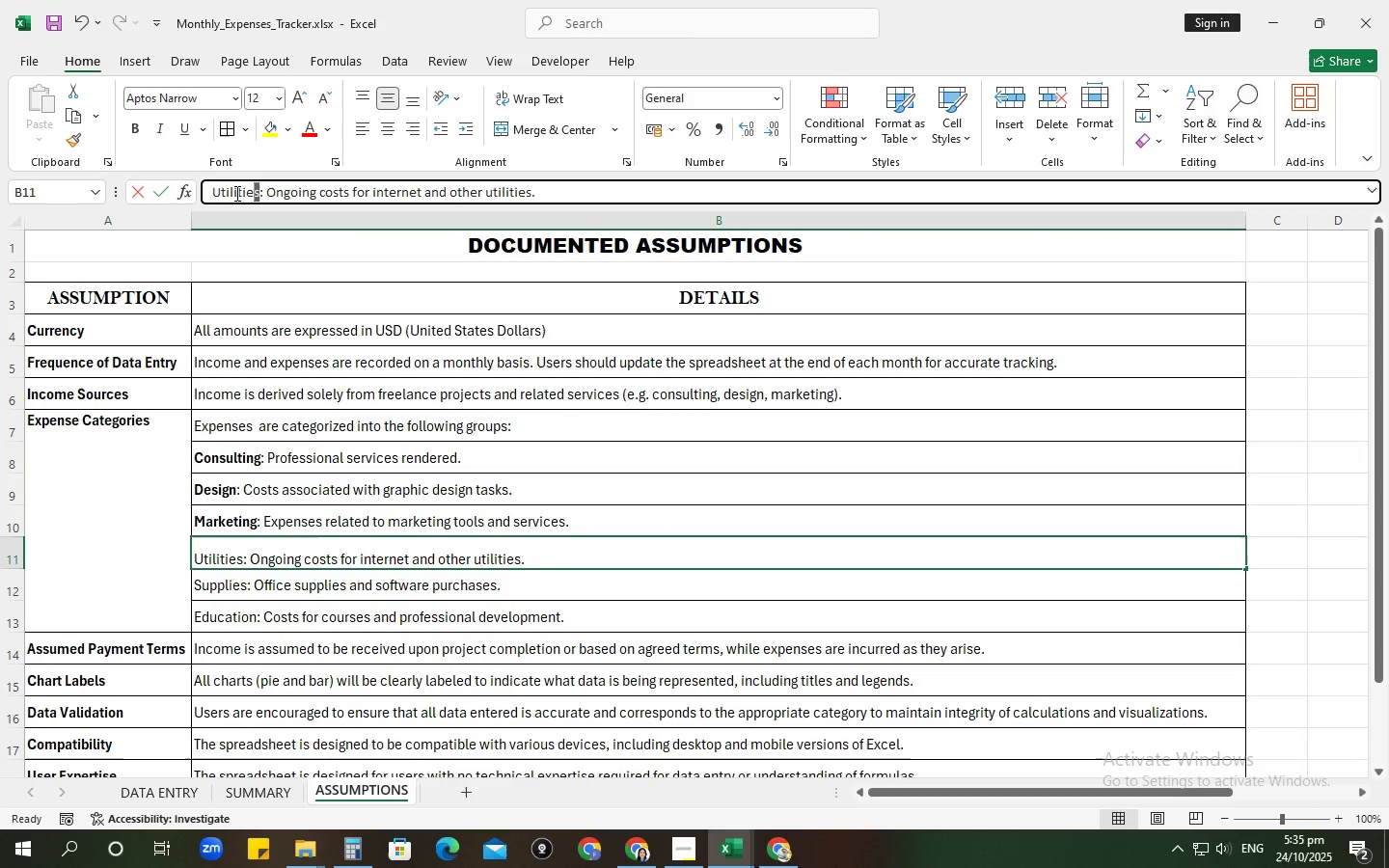 
key(Control+B)
 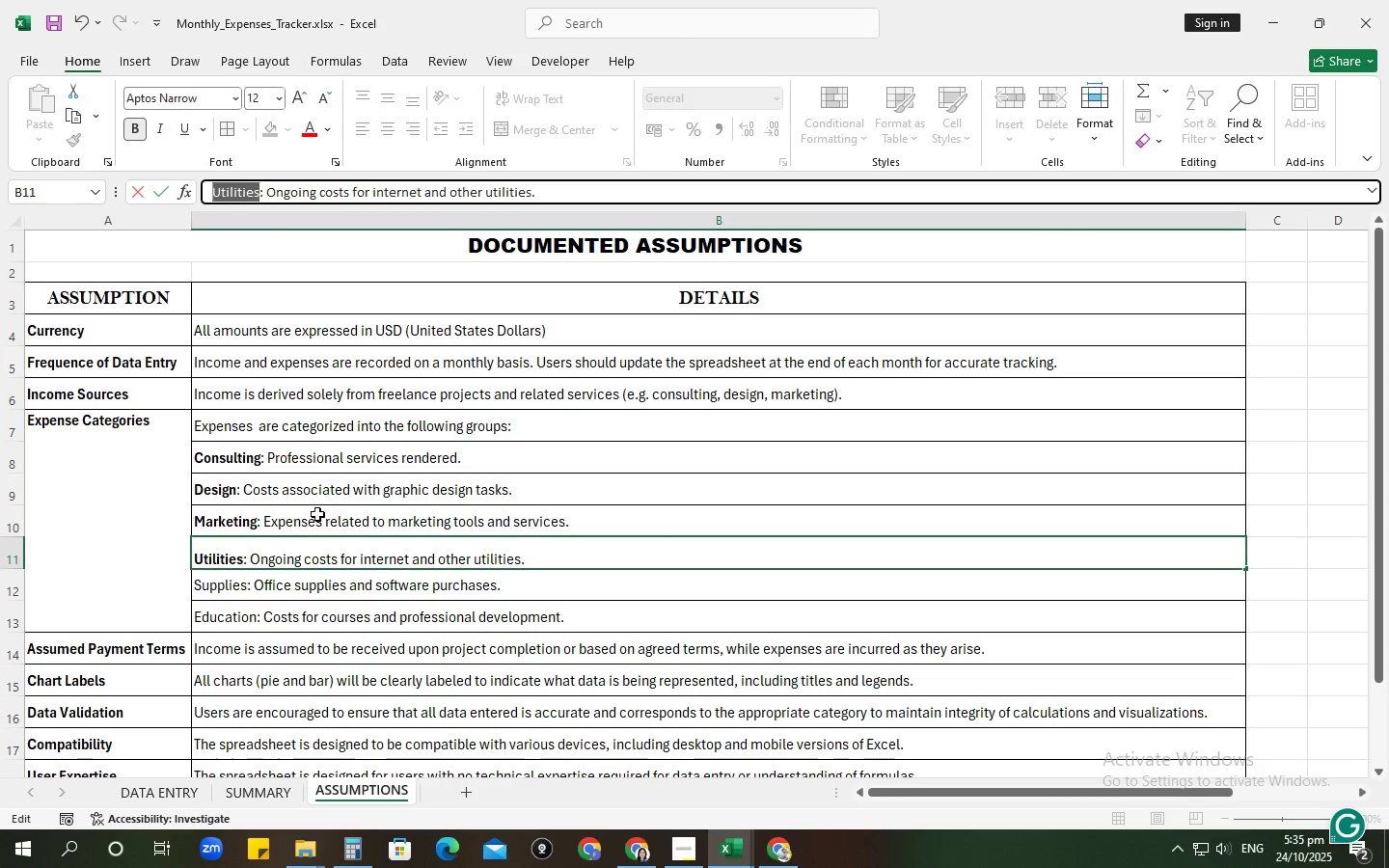 
left_click([317, 514])
 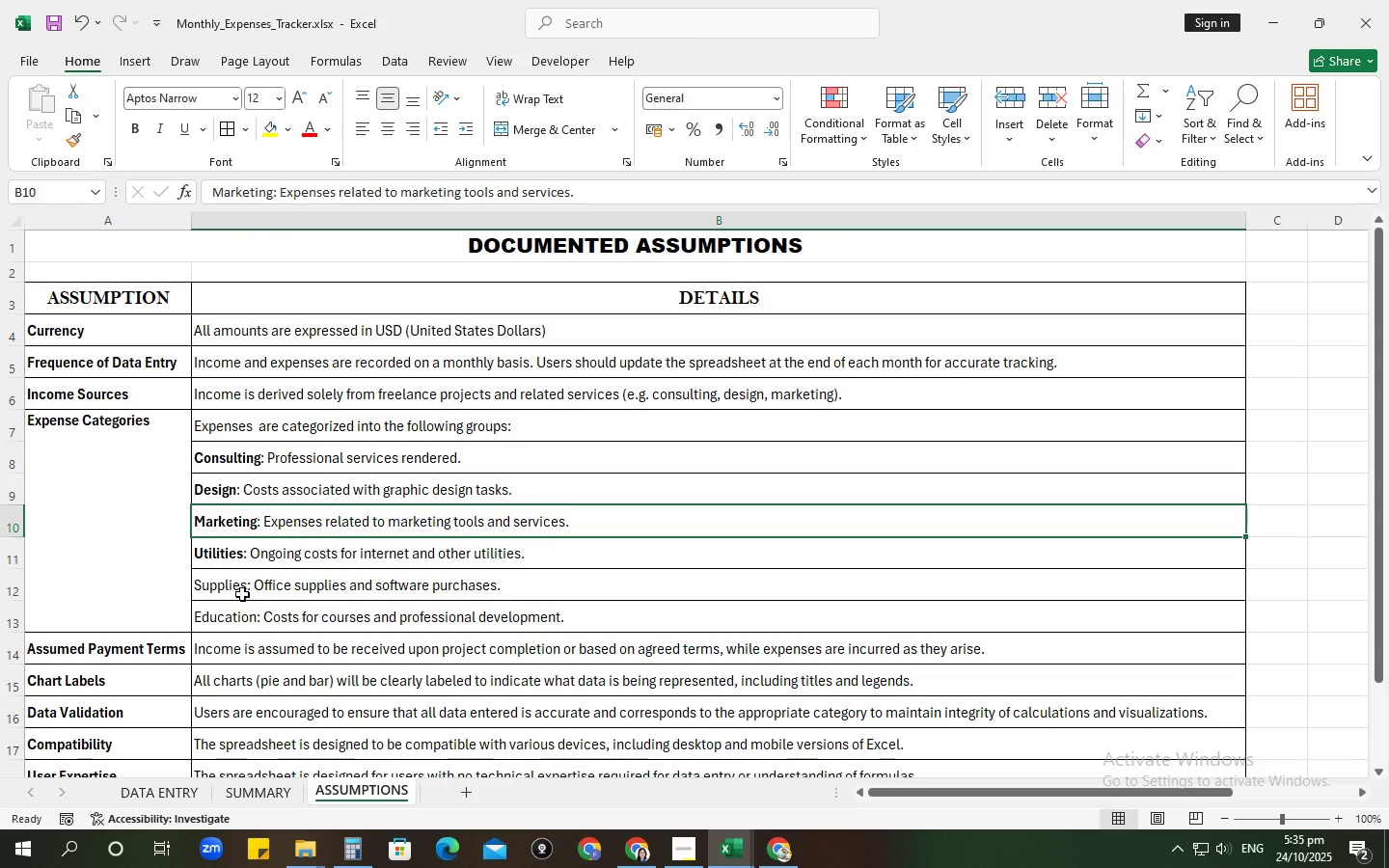 
left_click([239, 593])
 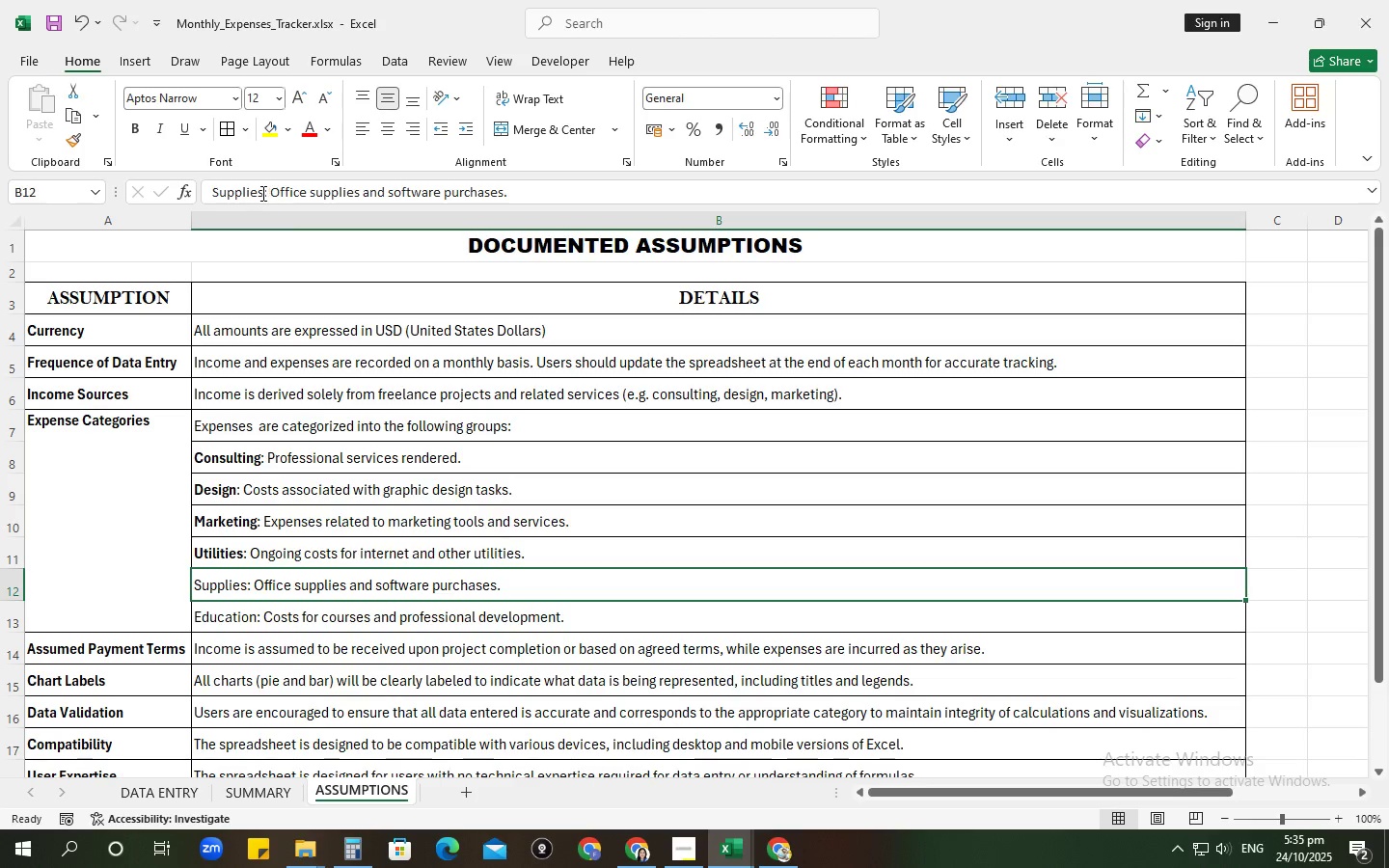 
left_click([259, 192])
 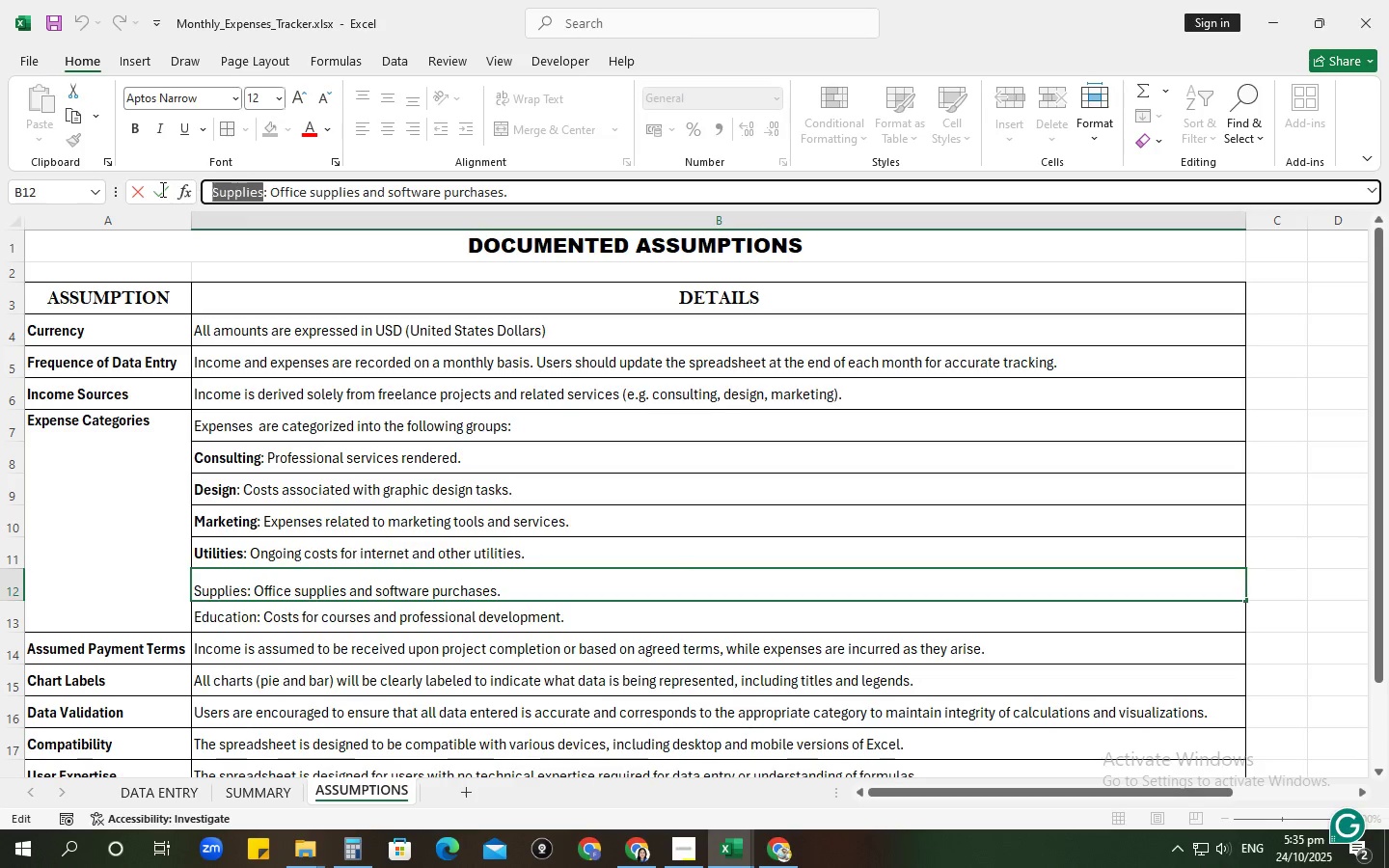 
key(Control+B)
 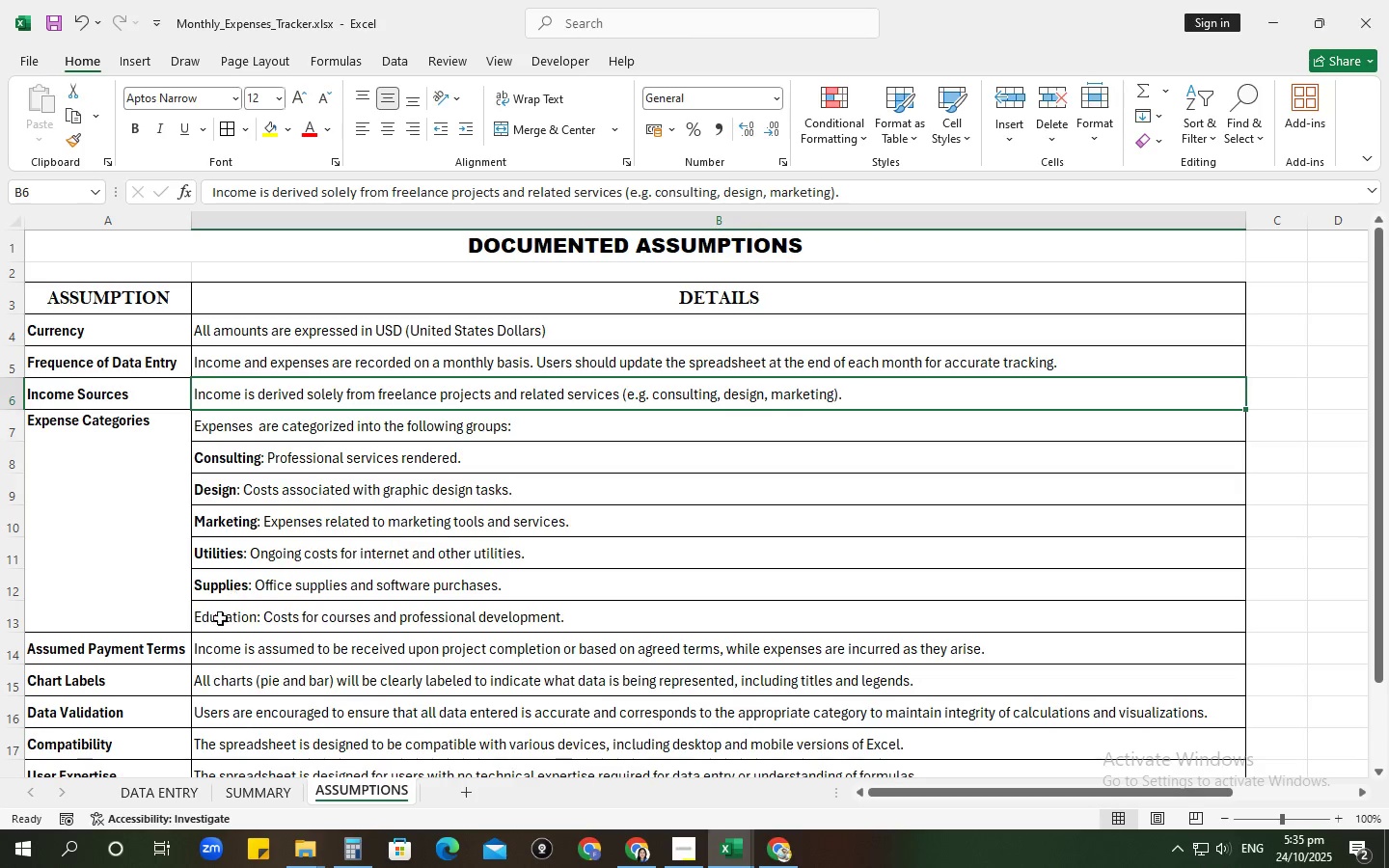 
left_click([218, 625])
 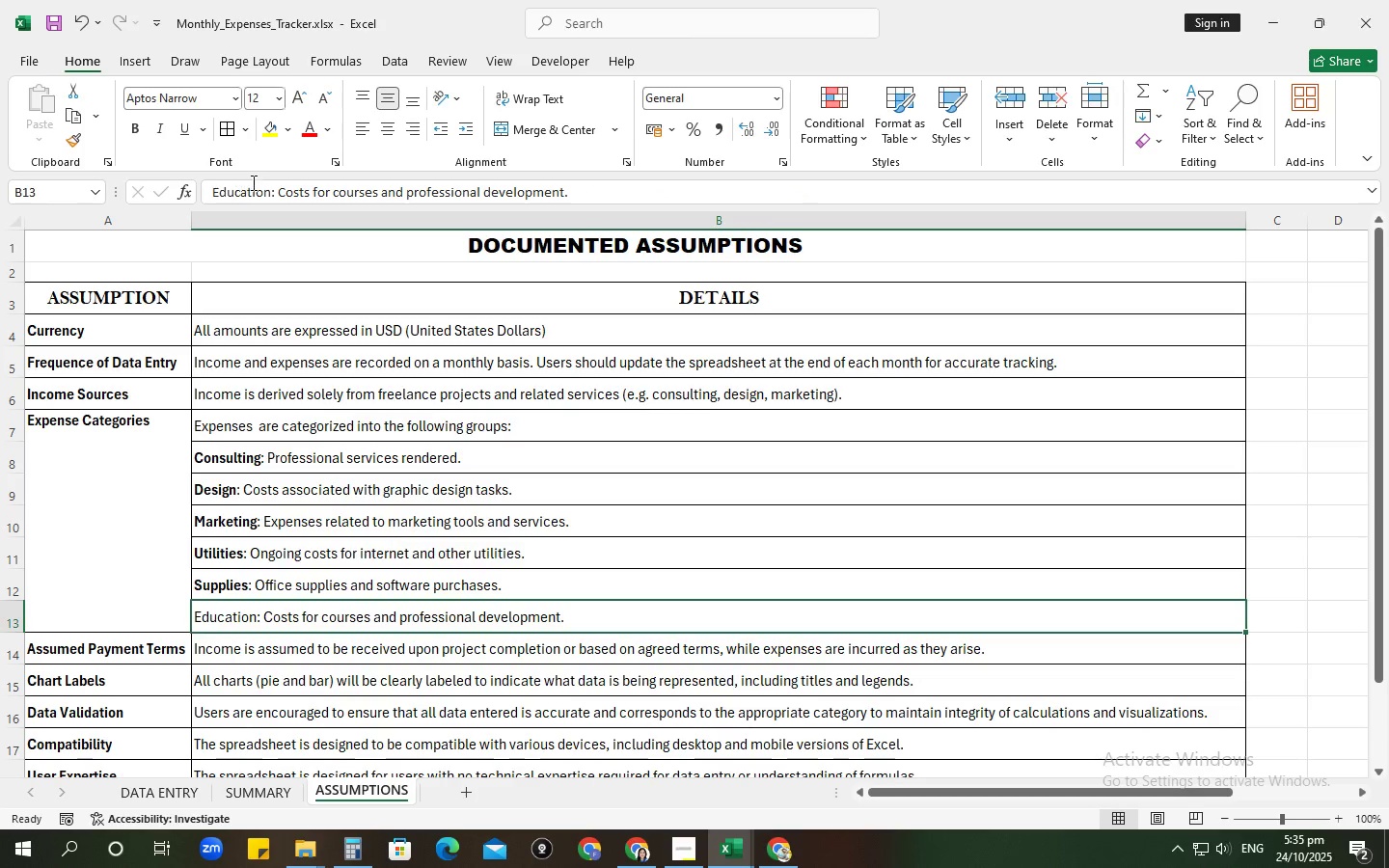 
mouse_move([247, 194])
 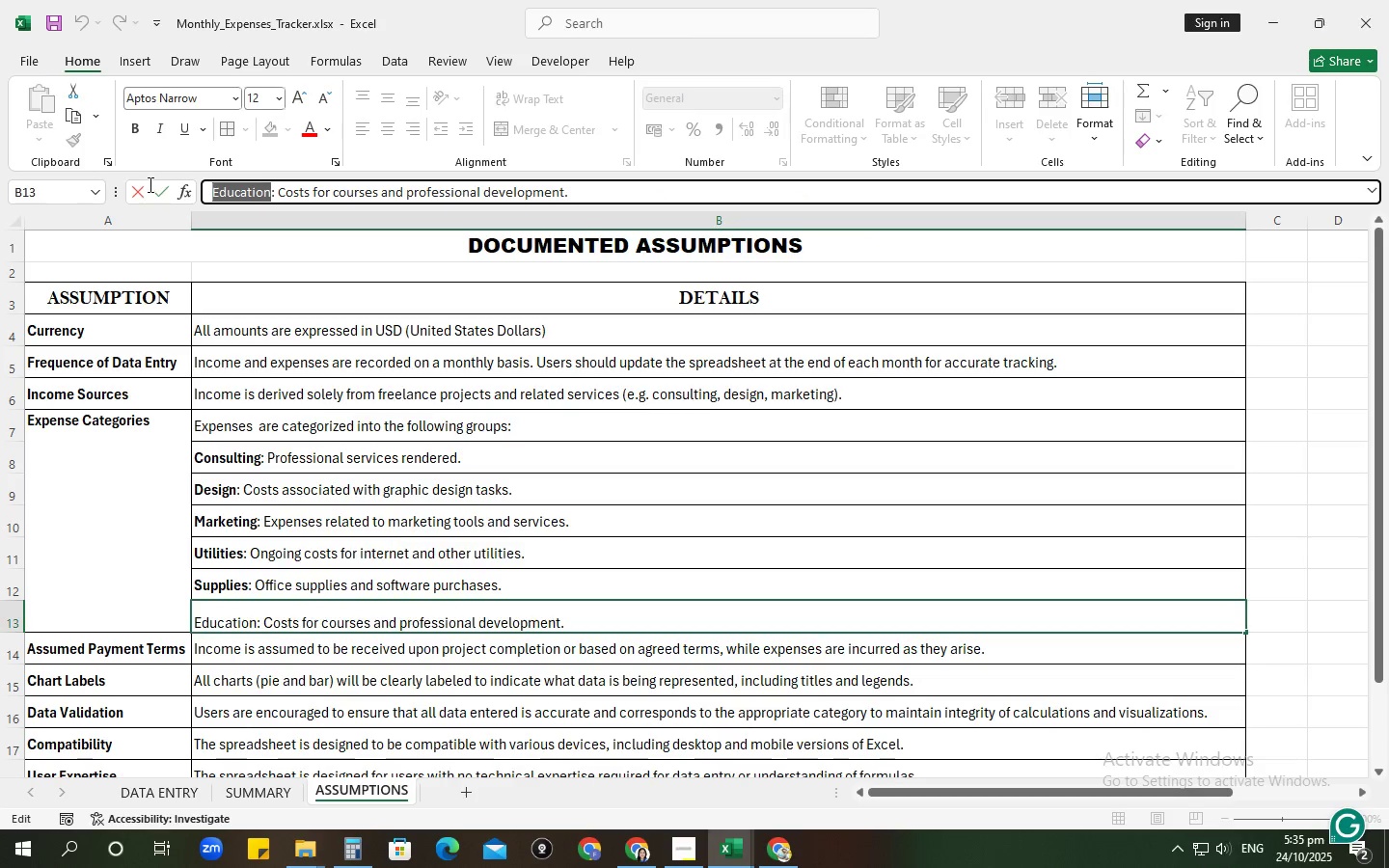 
key(Control+B)
 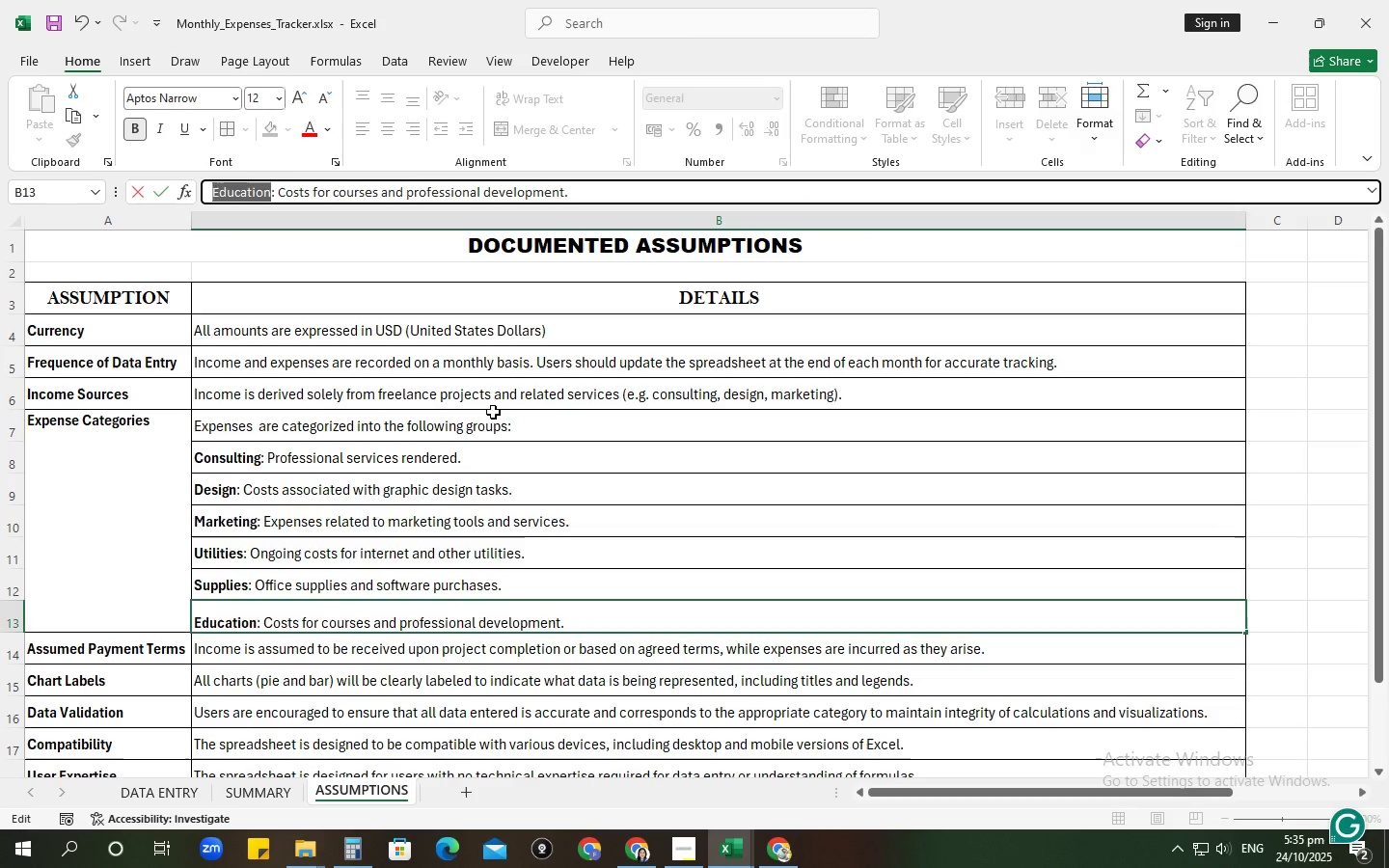 
left_click([493, 412])
 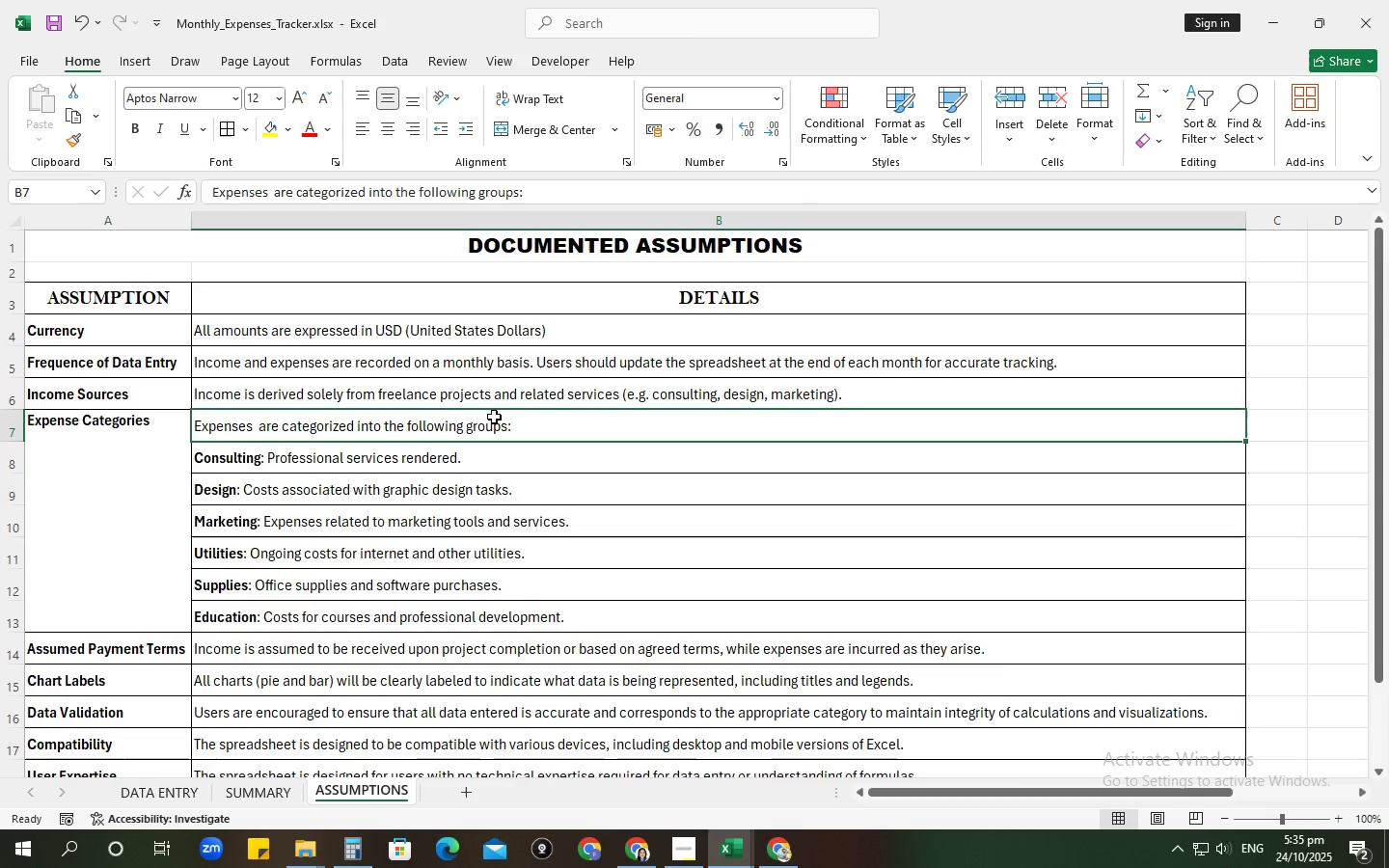 
scroll: coordinate [494, 417], scroll_direction: down, amount: 3.0
 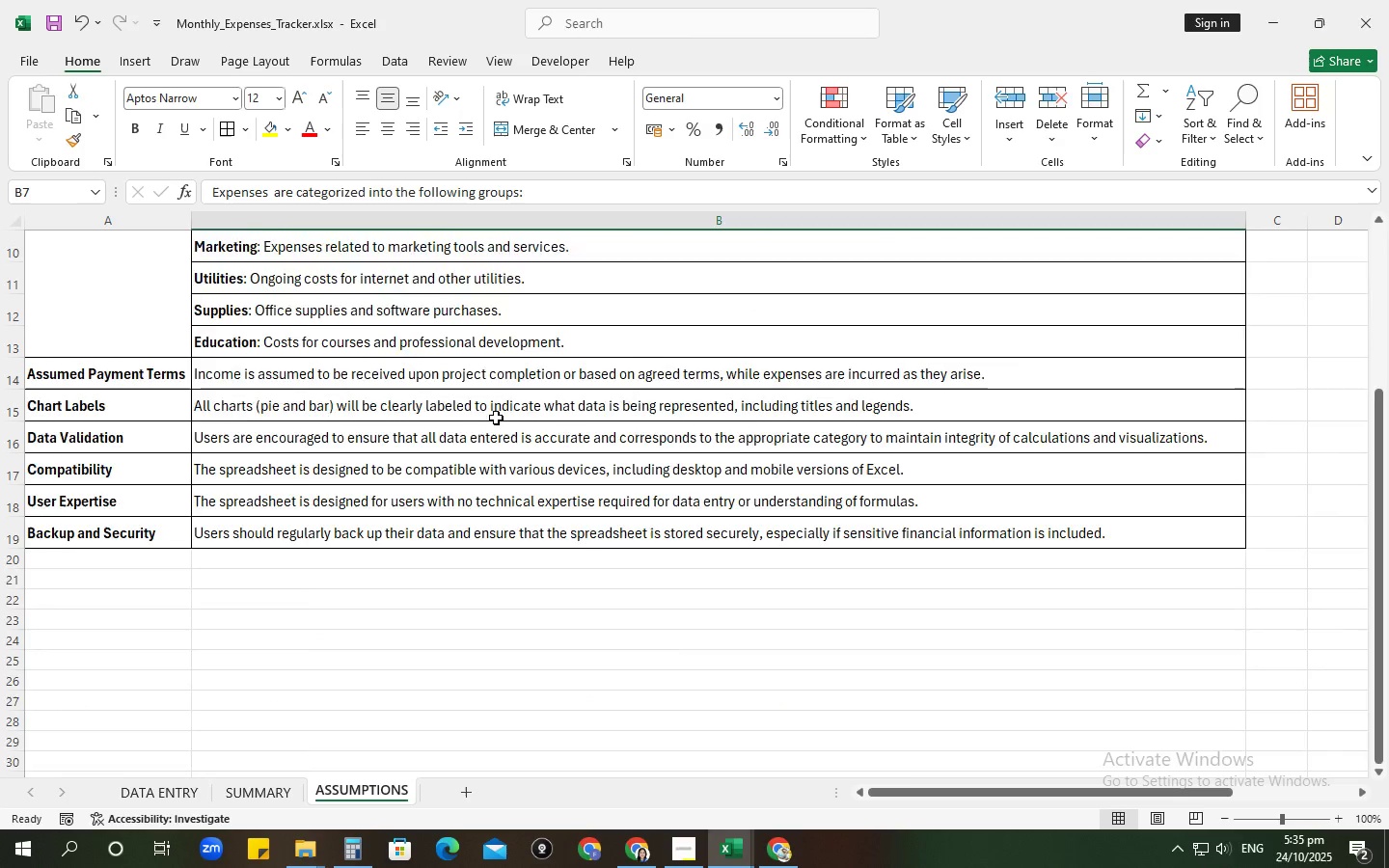 
scroll: coordinate [496, 418], scroll_direction: up, amount: 4.0
 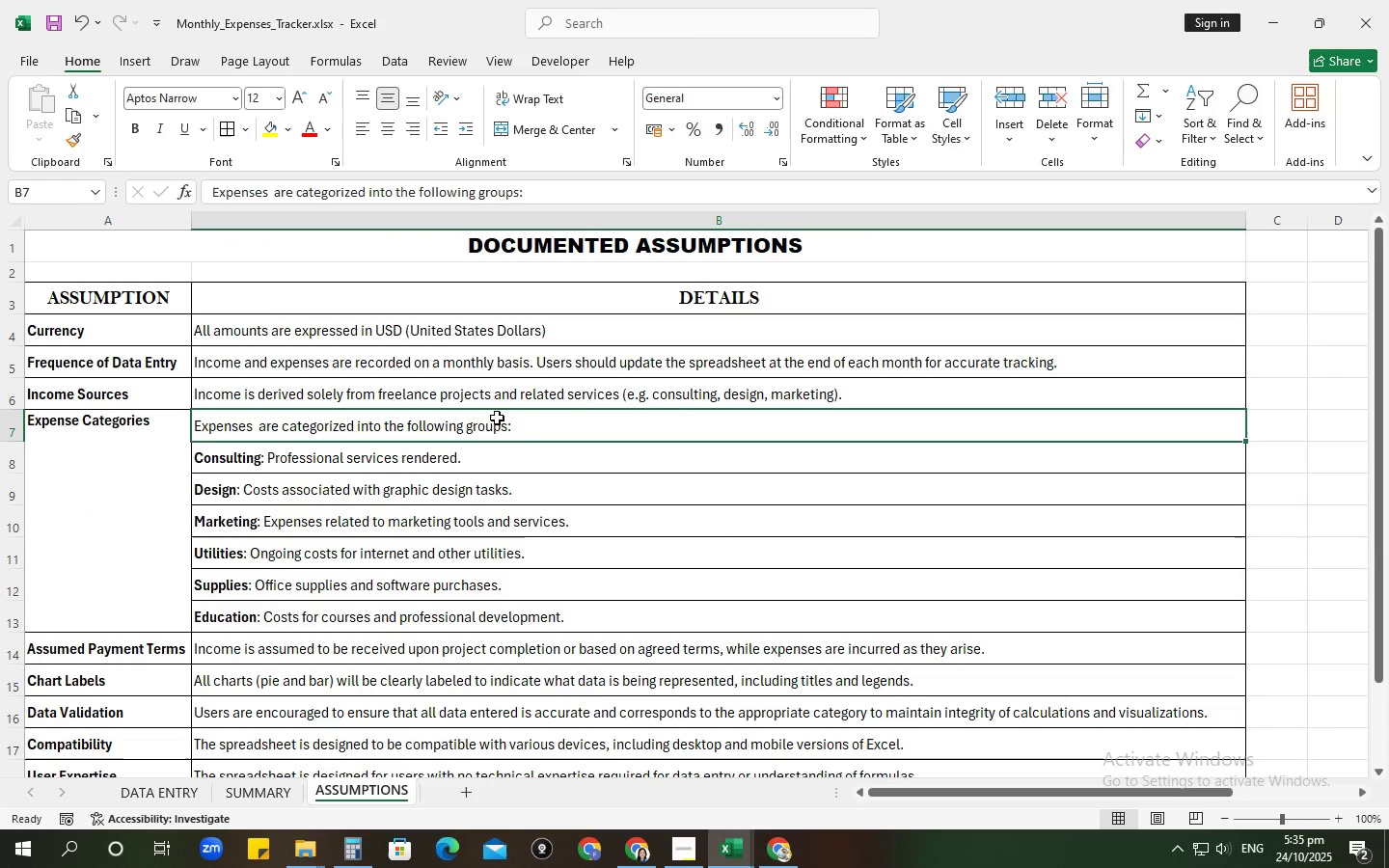 
key(Control+S)
 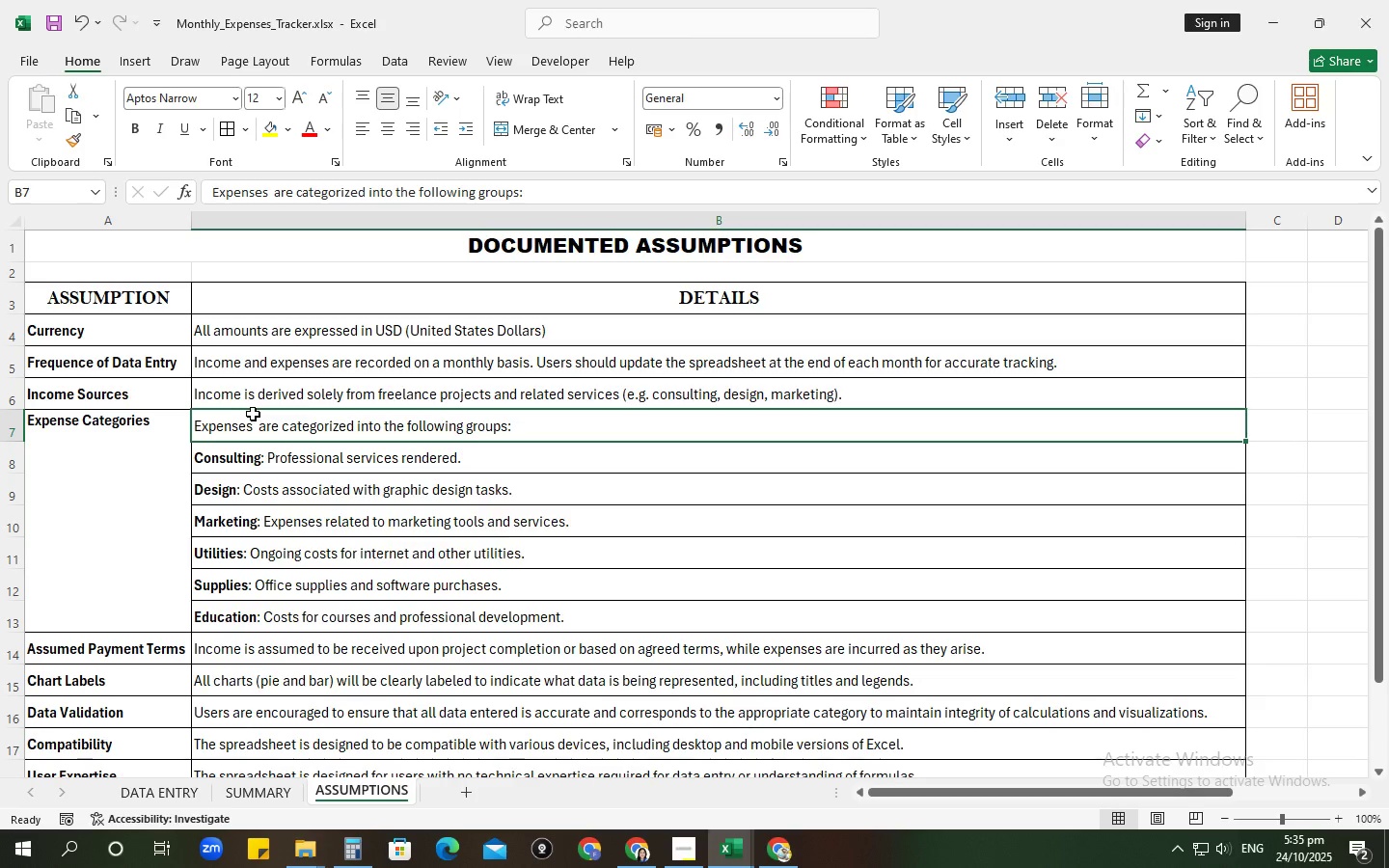 
scroll: coordinate [253, 414], scroll_direction: down, amount: 1.0